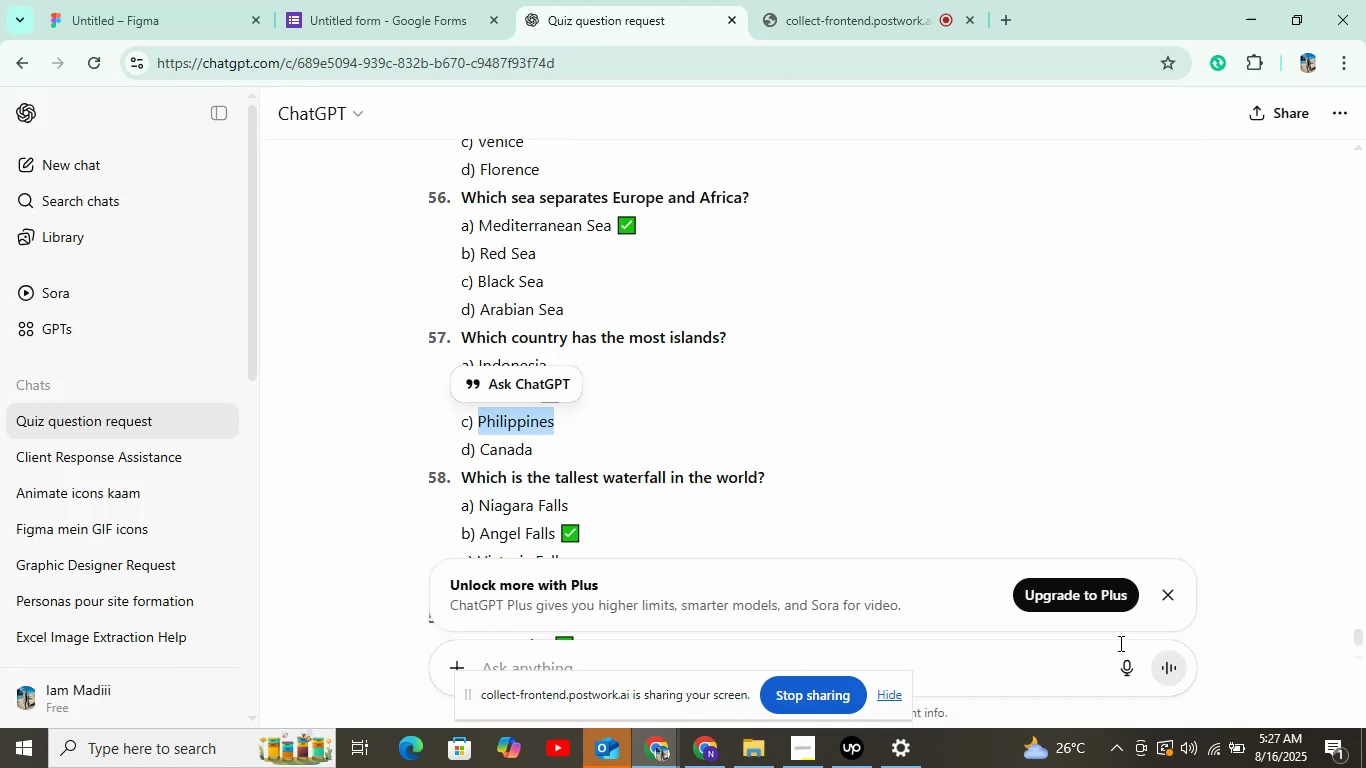 
wait(6.6)
 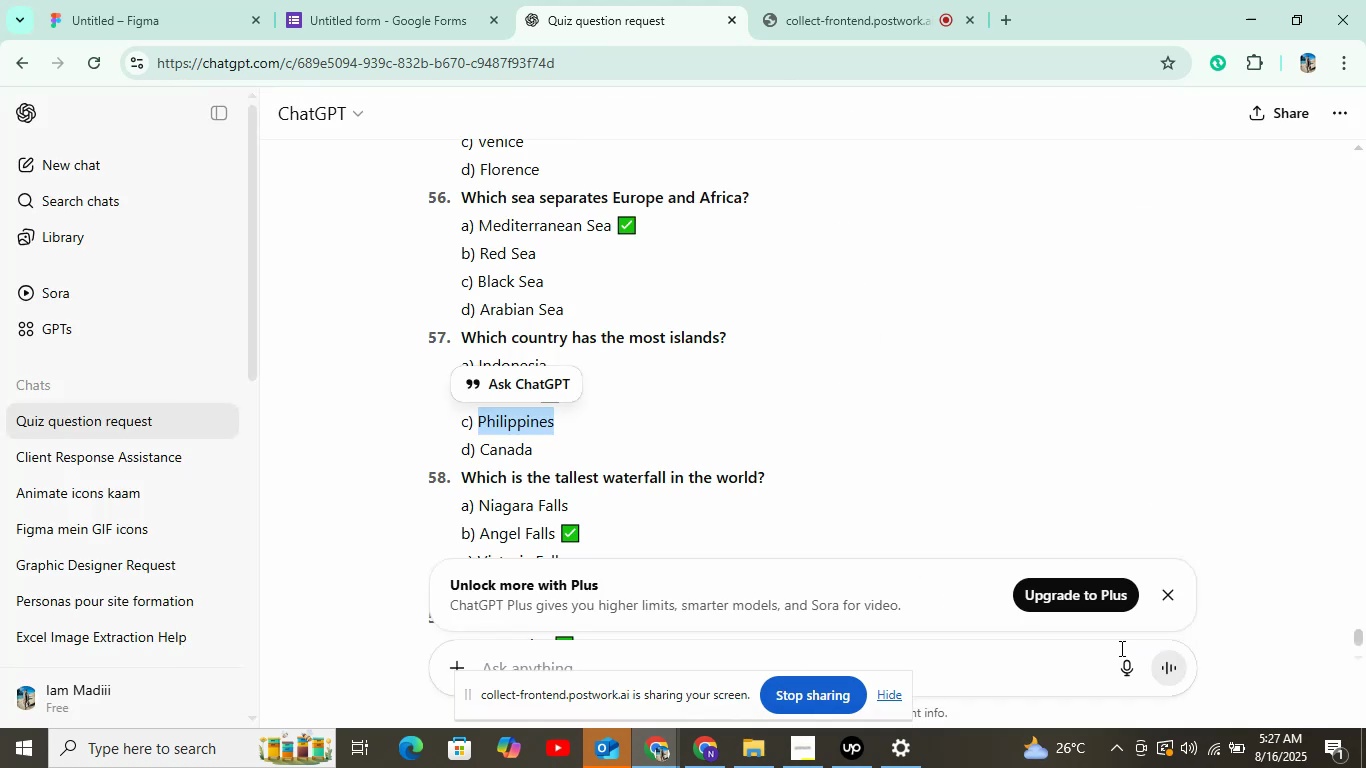 
right_click([487, 427])
 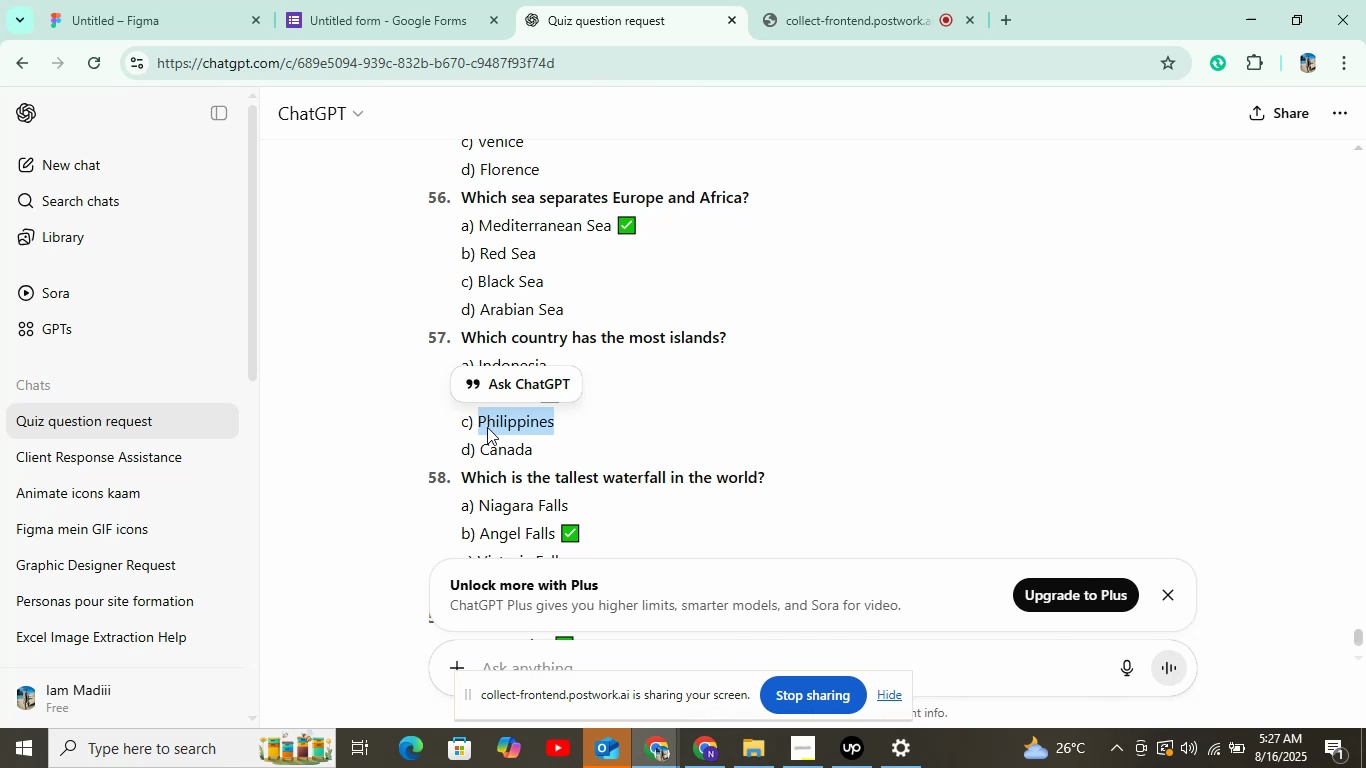 
left_click([534, 445])
 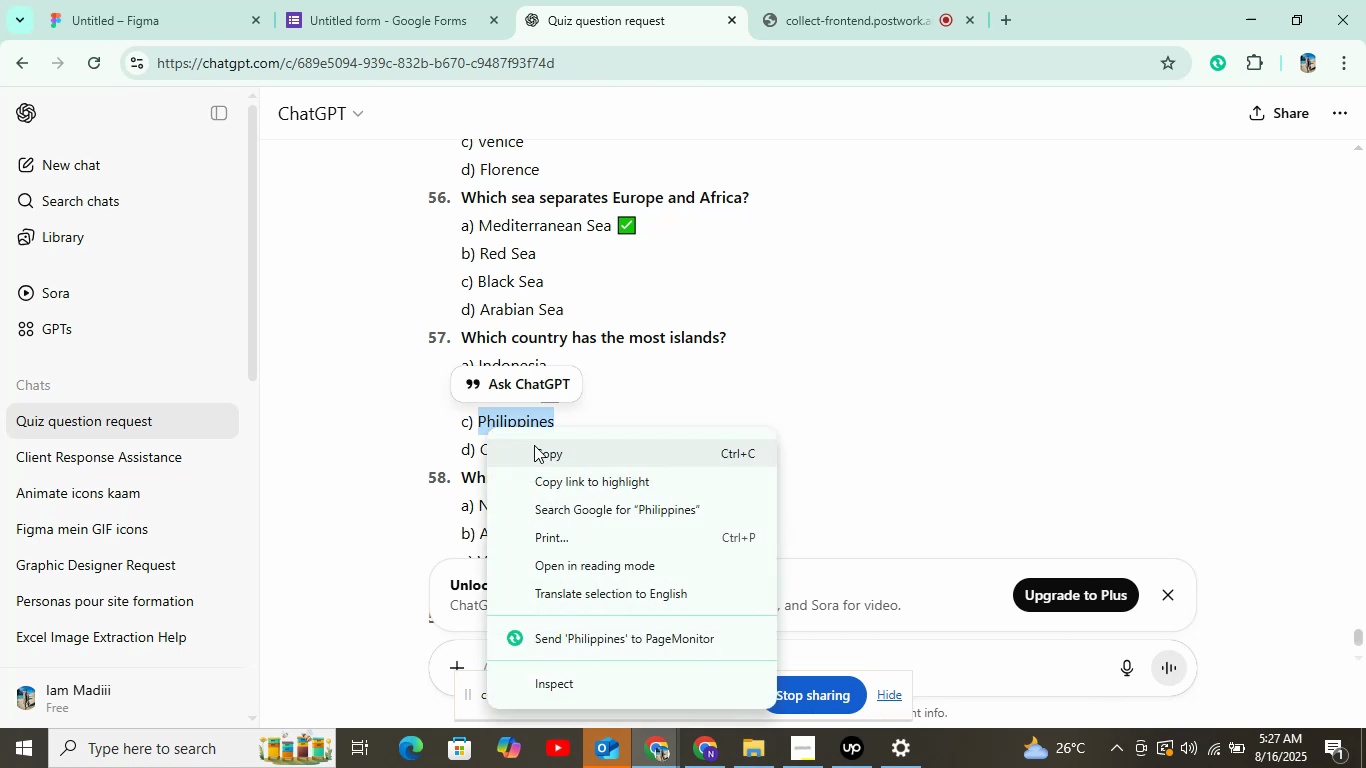 
double_click([334, 0])
 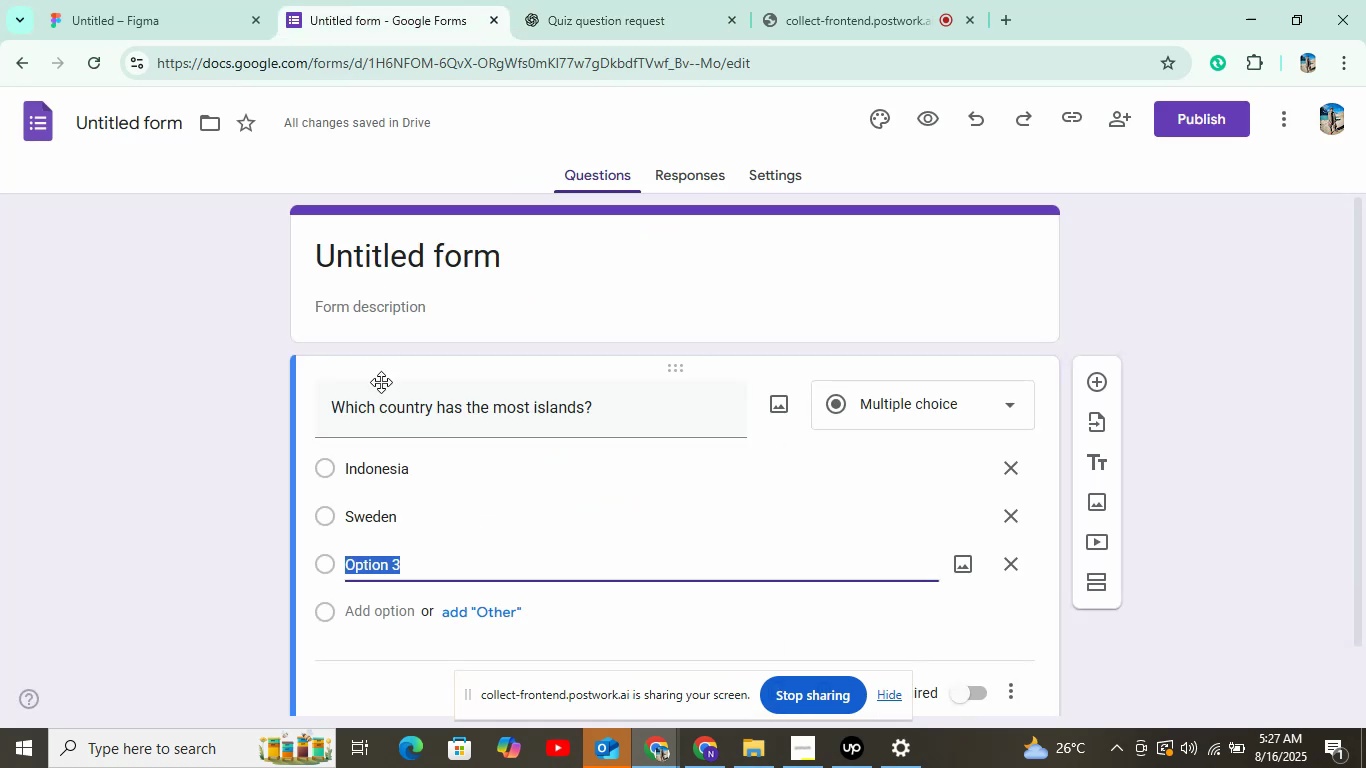 
right_click([414, 562])
 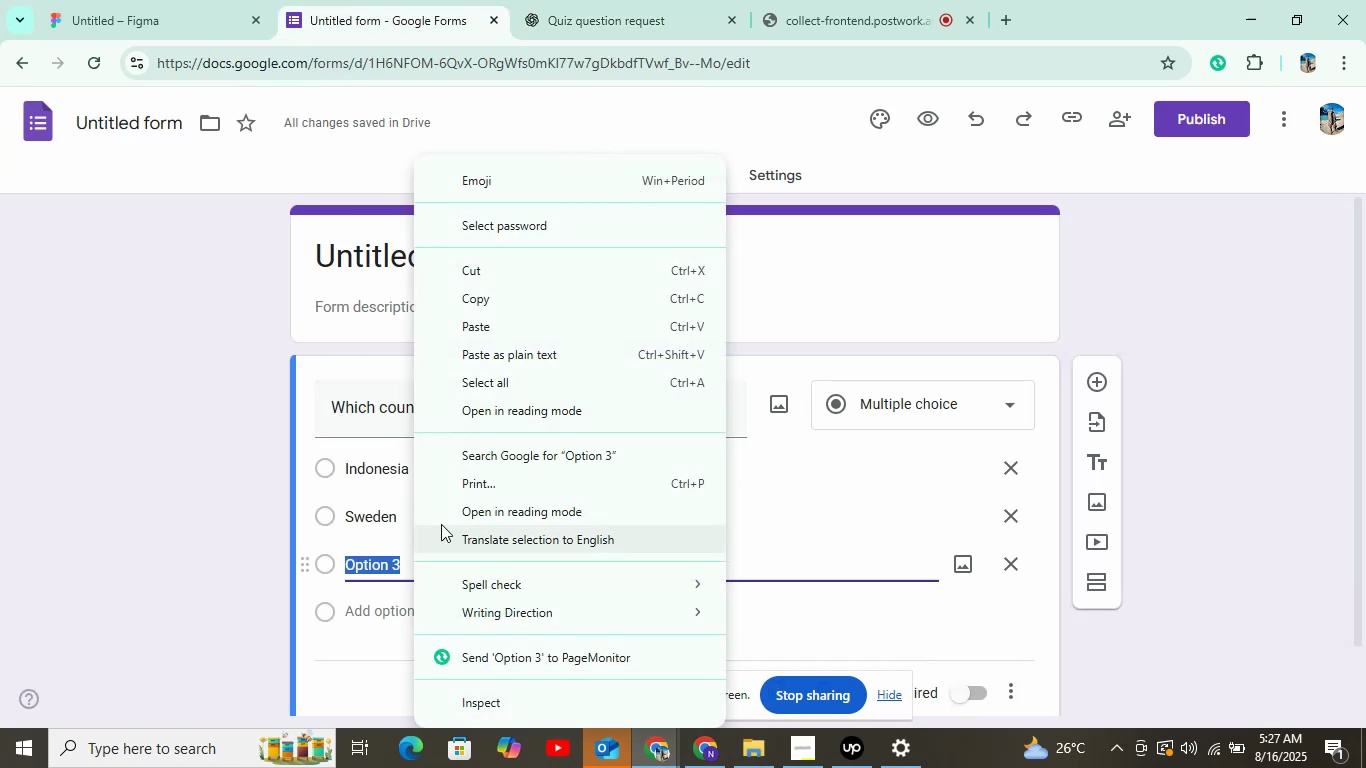 
left_click([512, 309])
 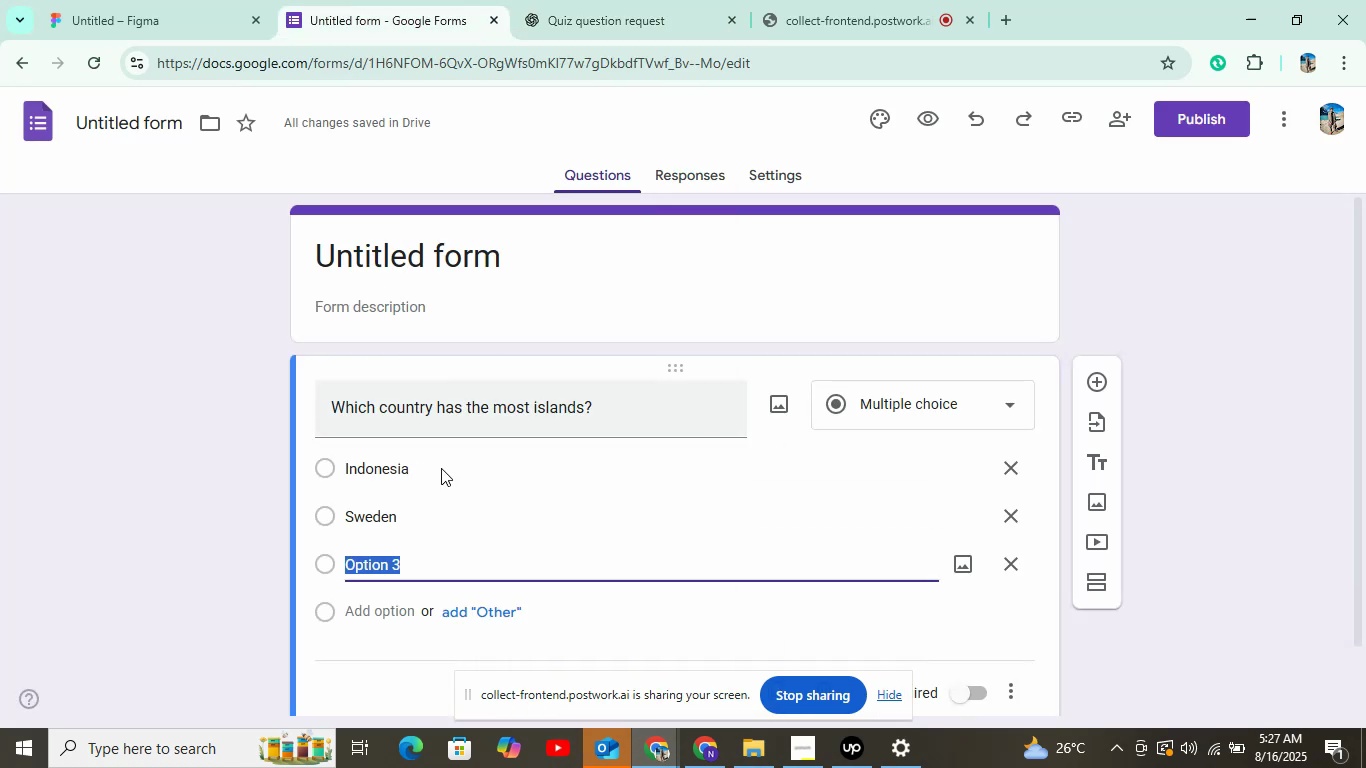 
left_click([641, 0])
 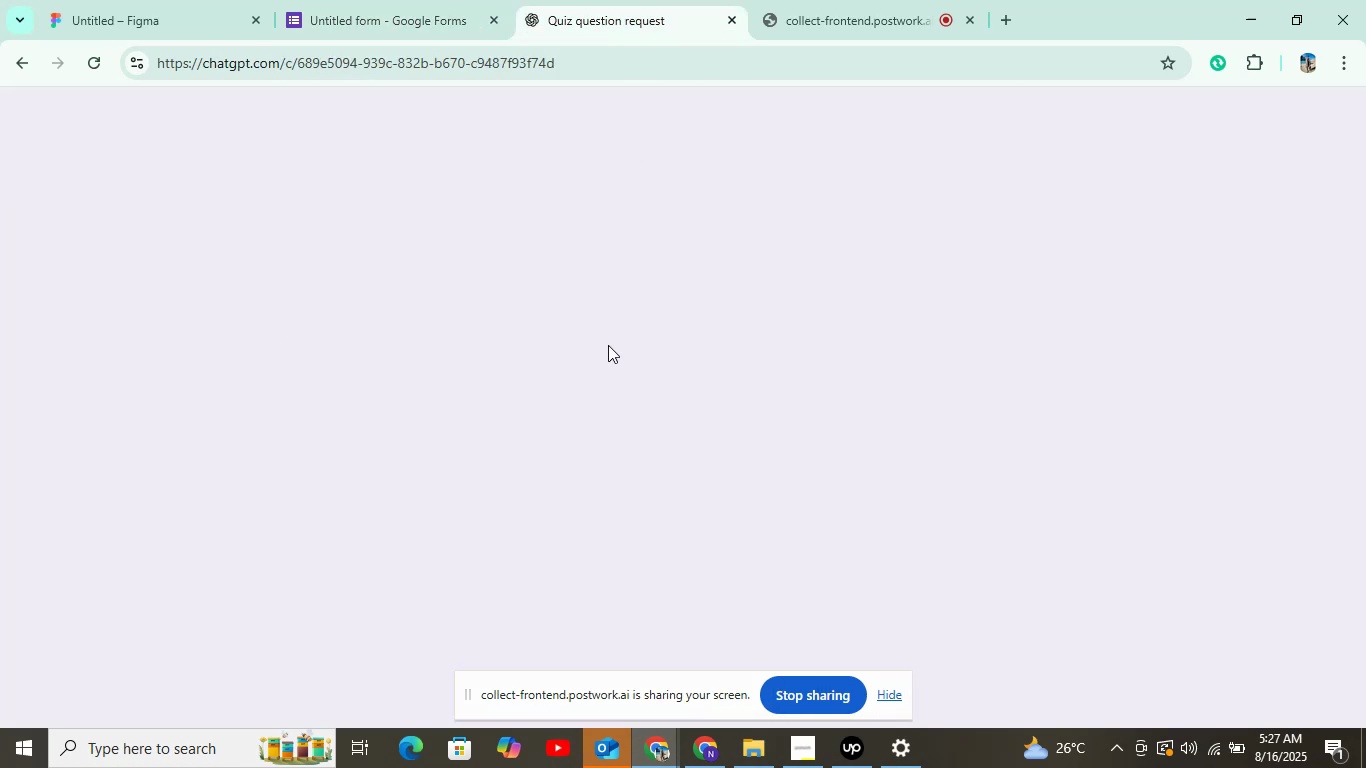 
right_click([528, 417])
 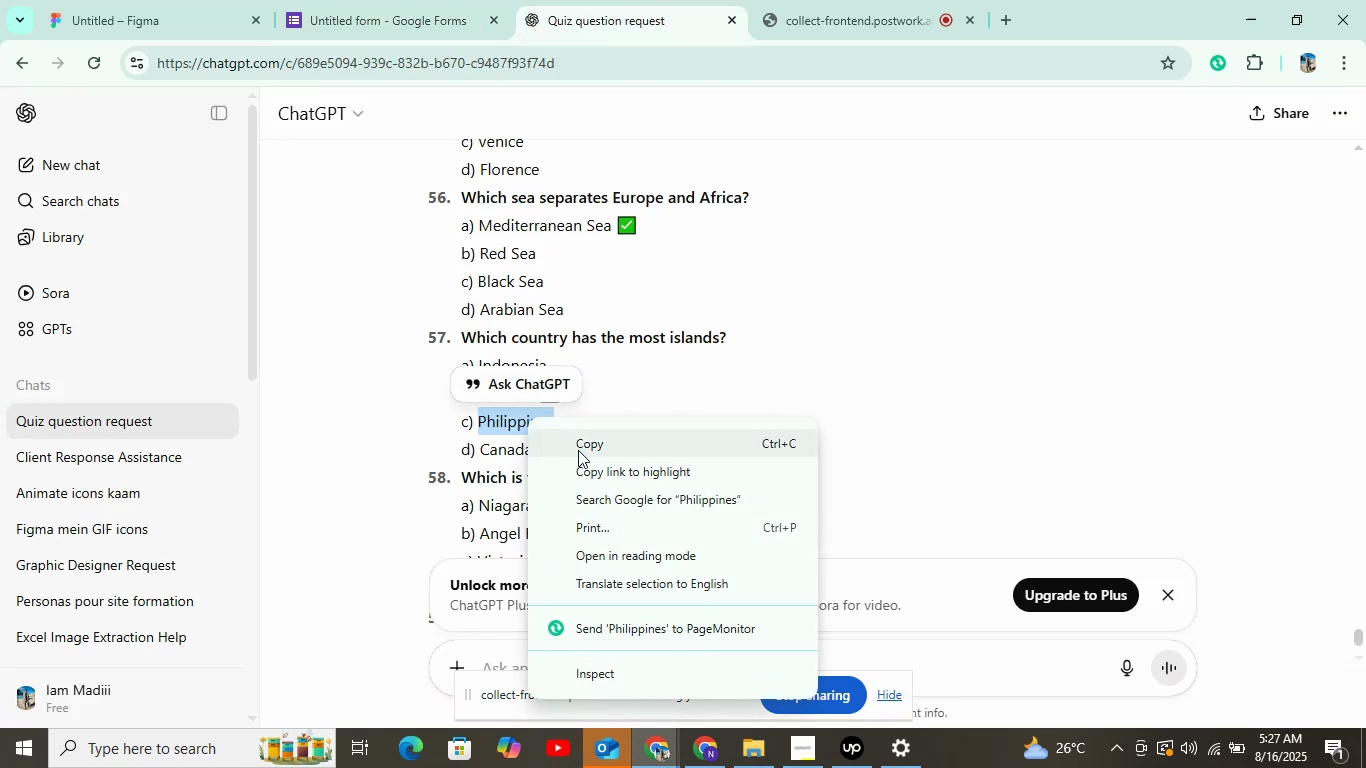 
double_click([332, 0])
 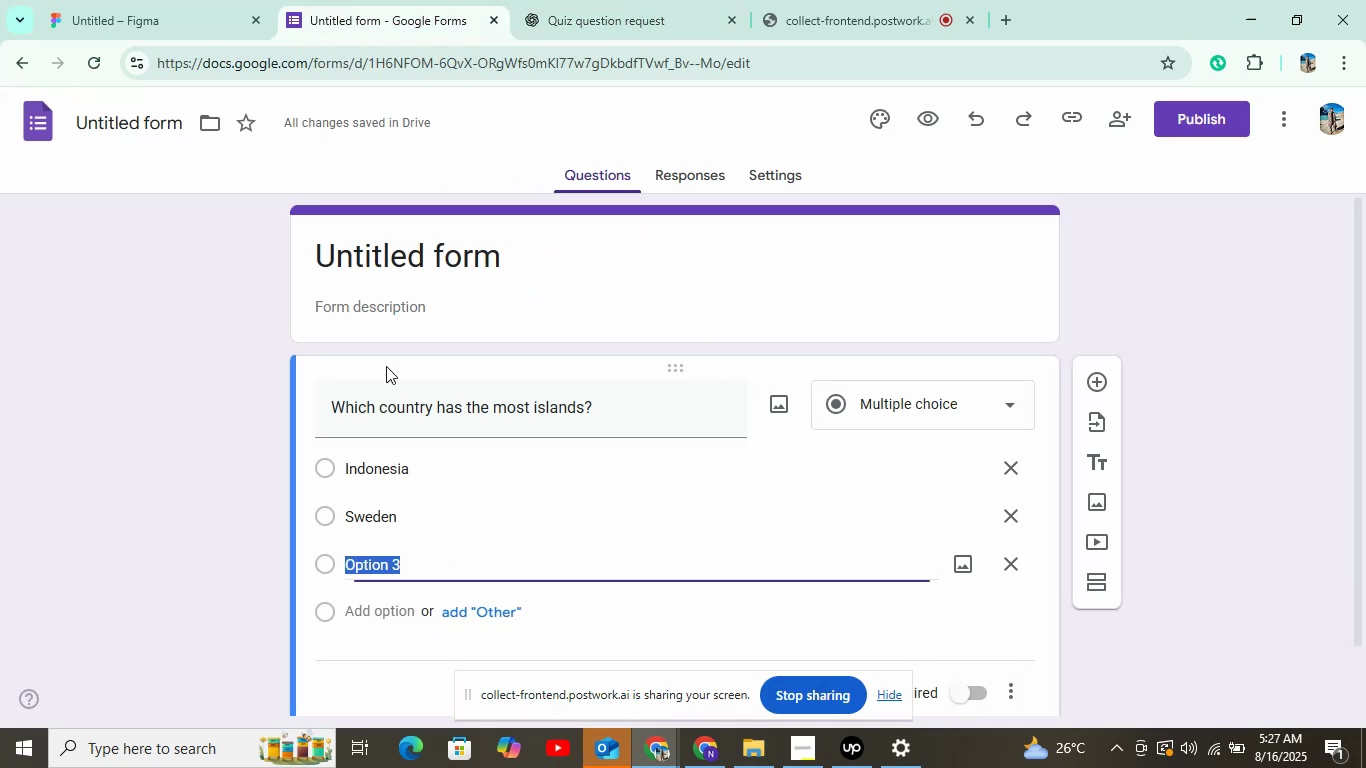 
right_click([418, 558])
 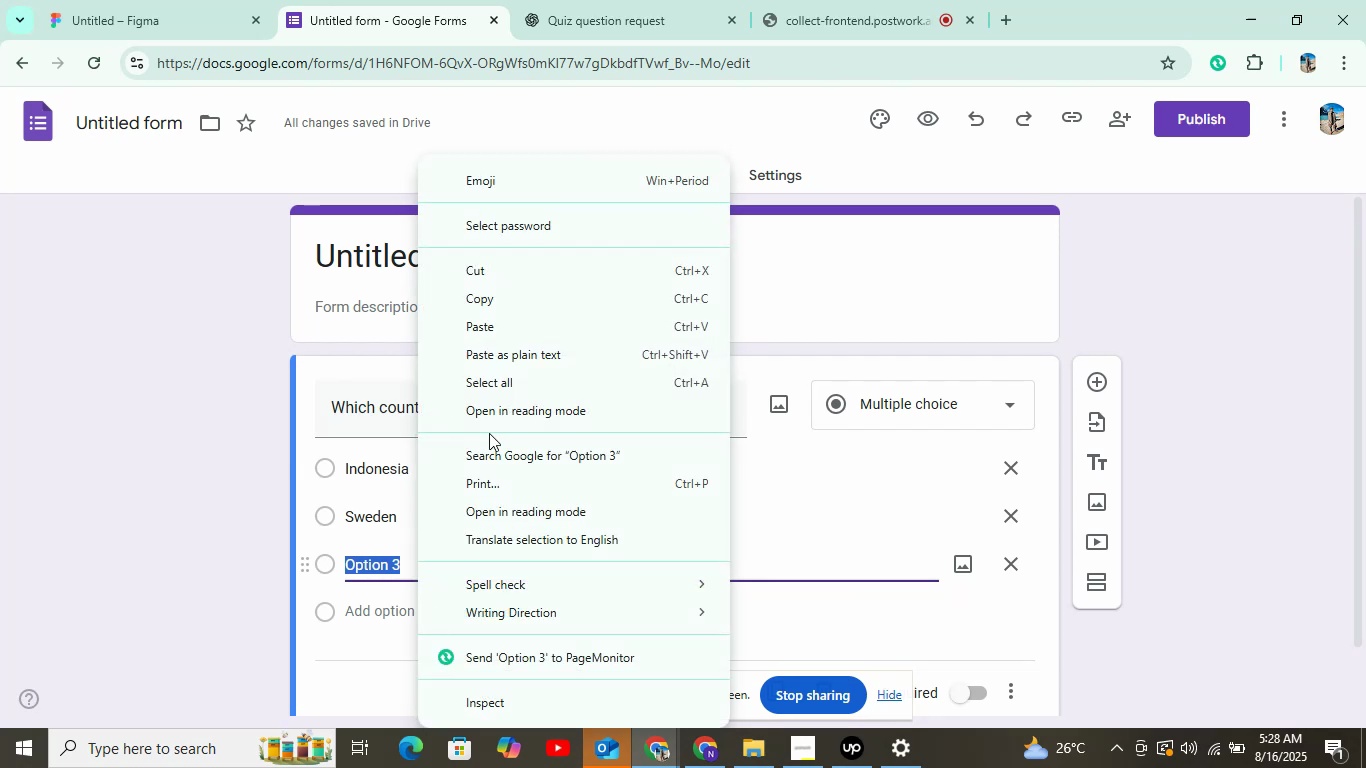 
left_click([493, 335])
 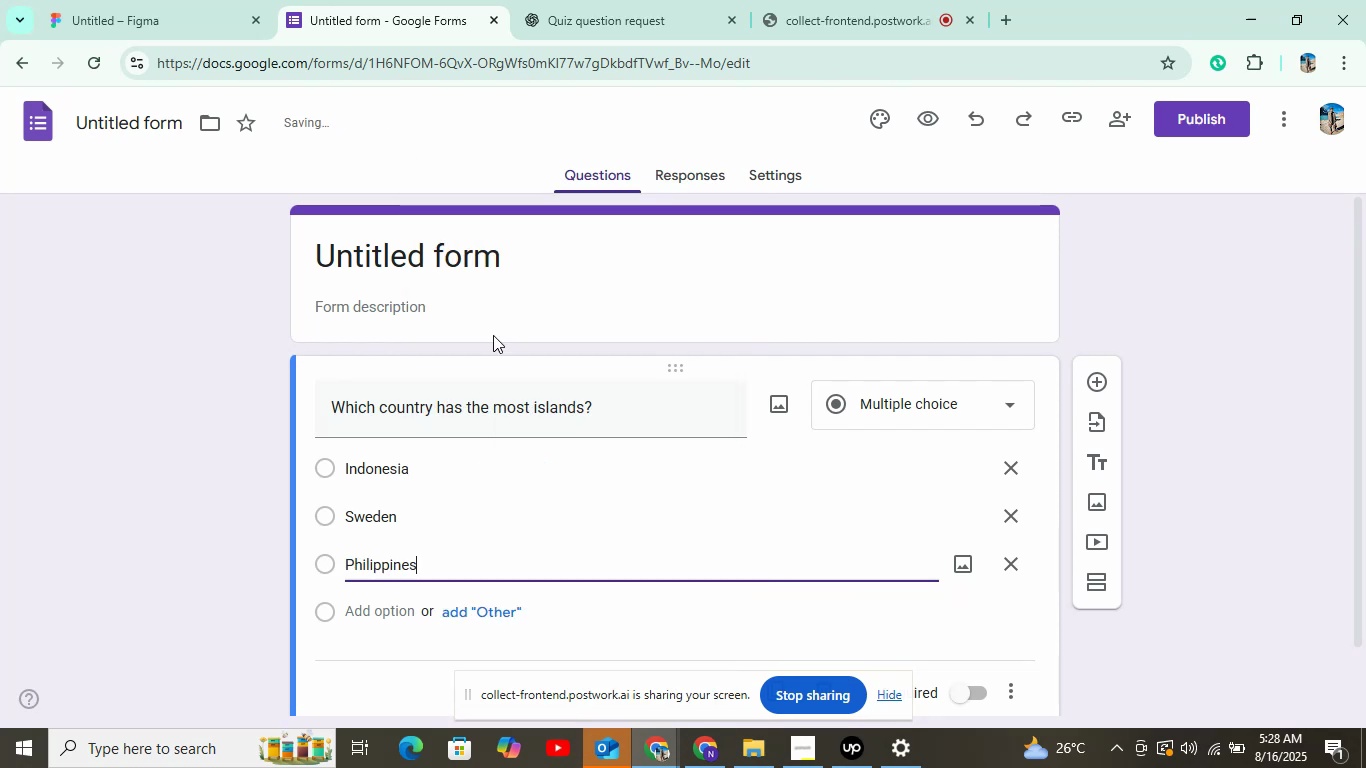 
left_click([369, 617])
 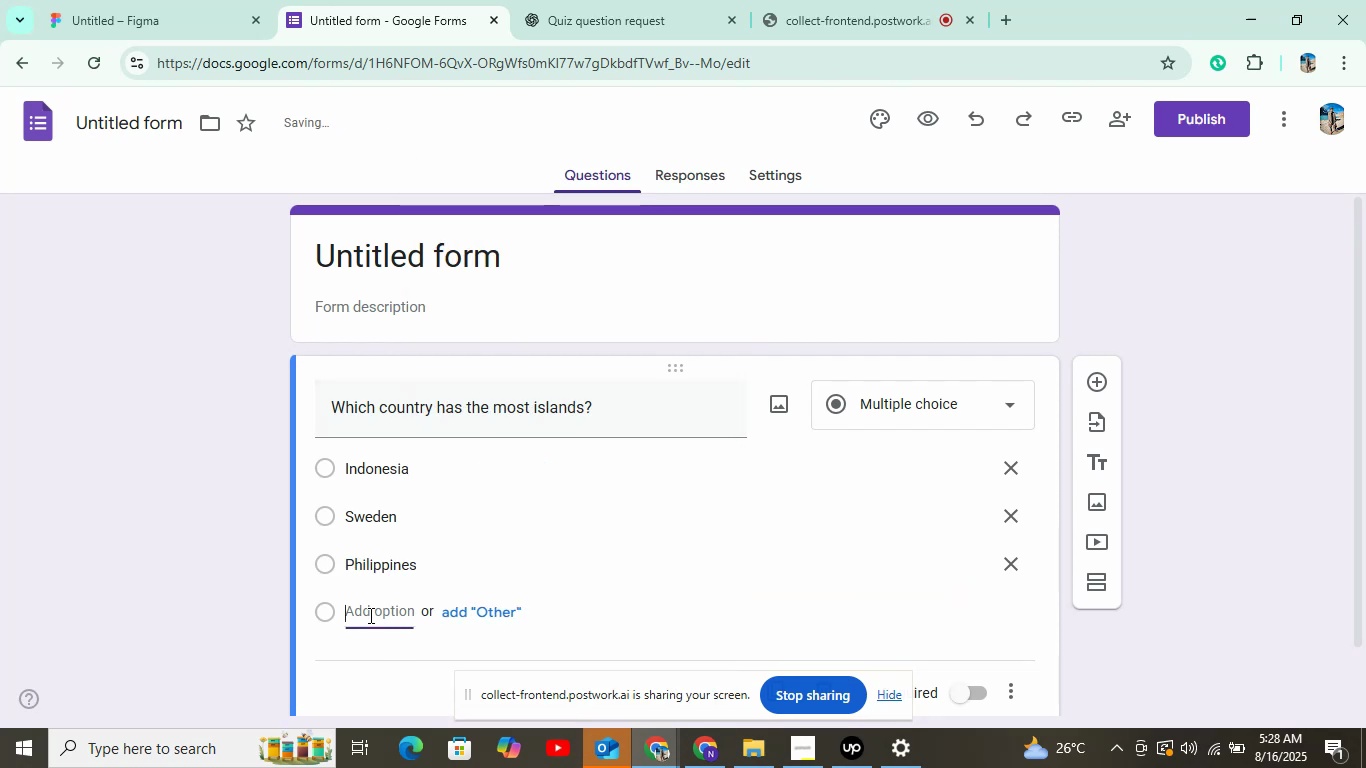 
left_click([647, 10])
 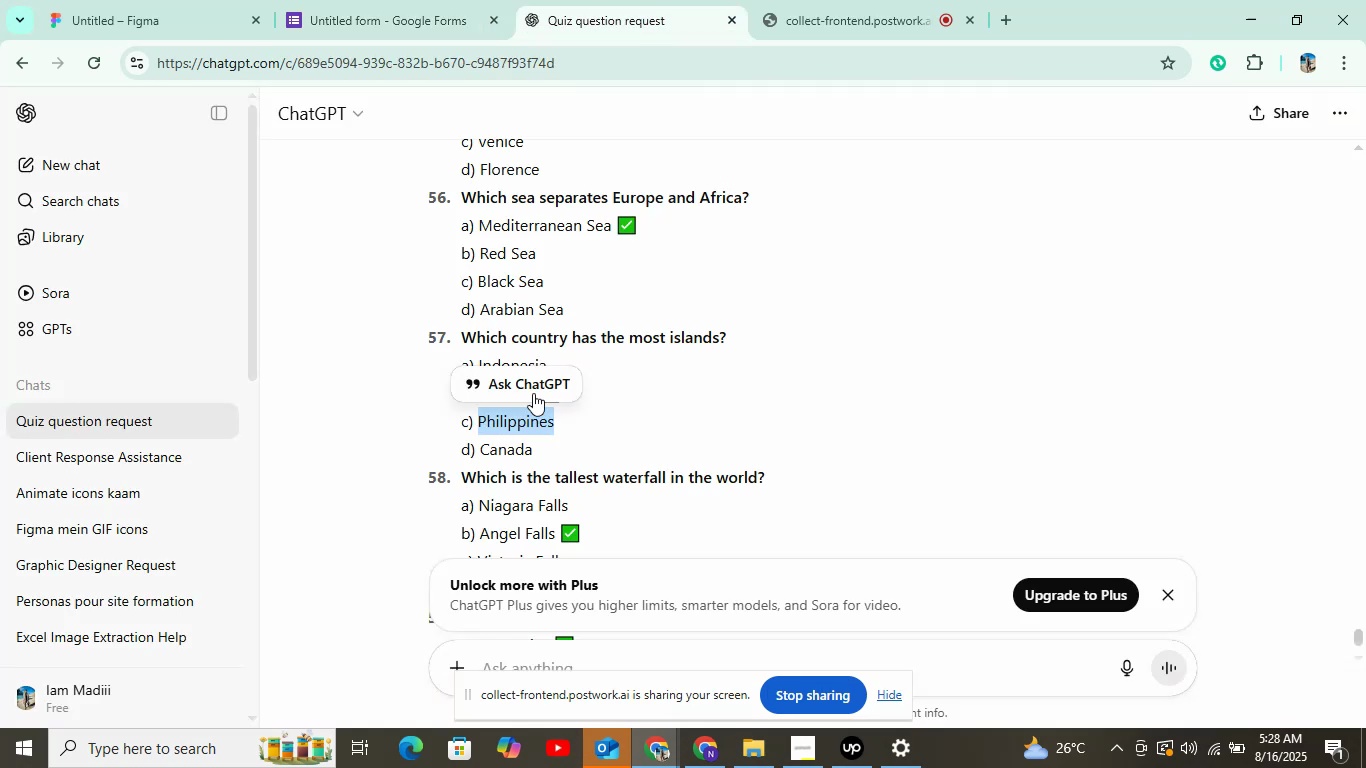 
double_click([510, 465])
 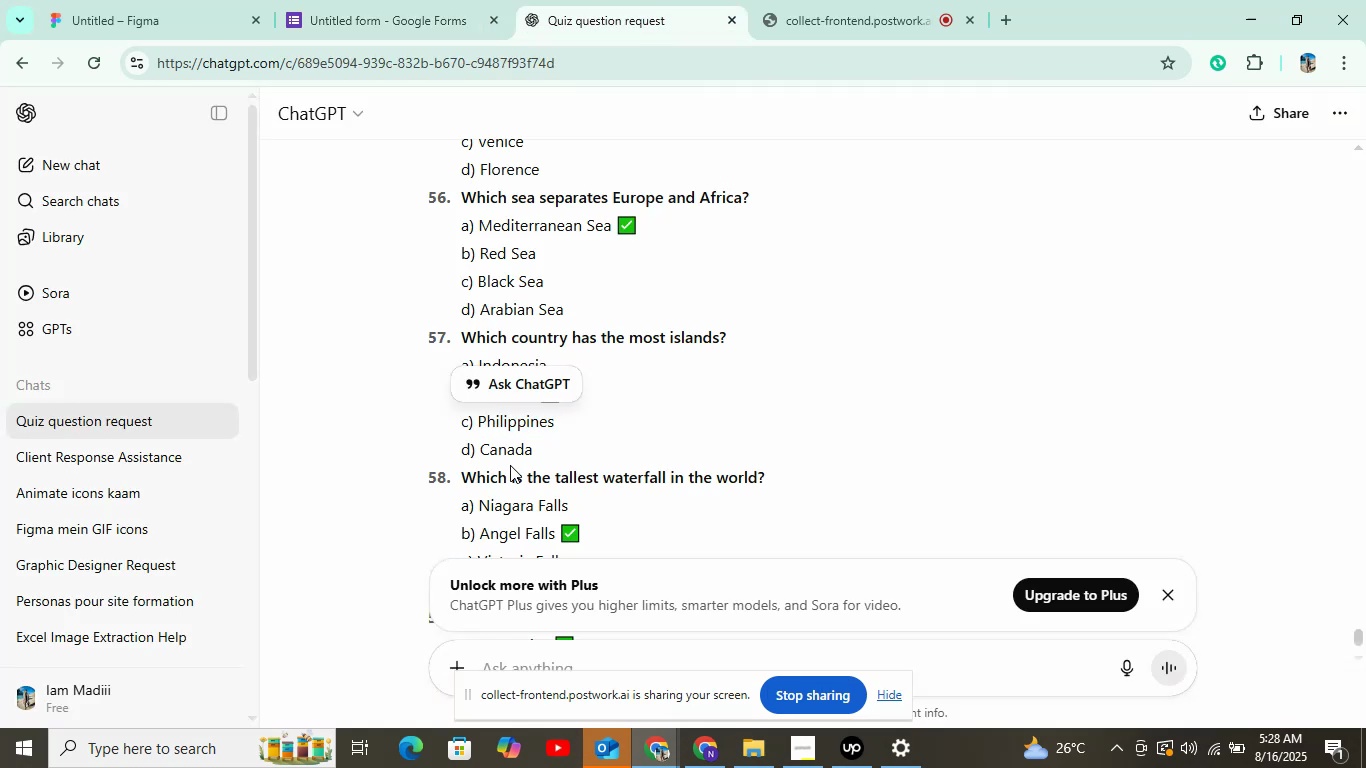 
triple_click([513, 451])
 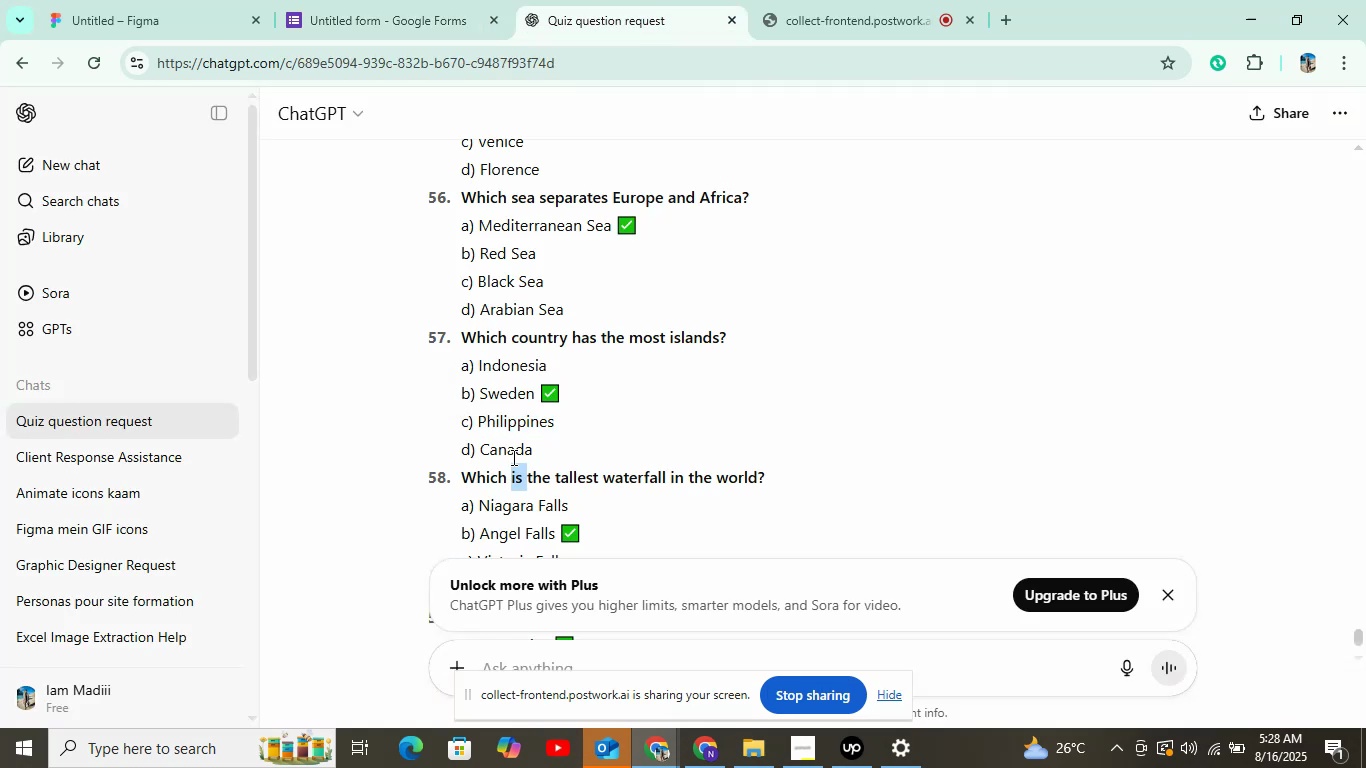 
triple_click([513, 451])
 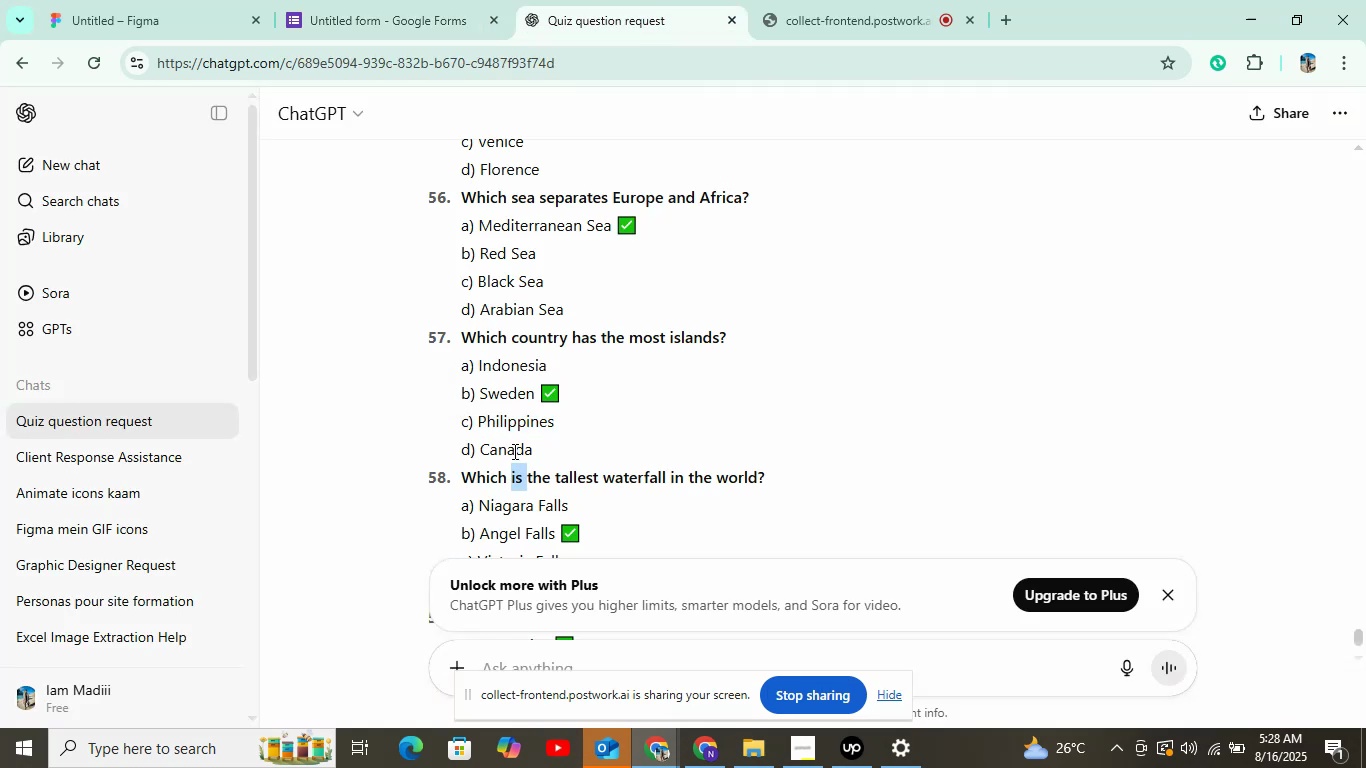 
right_click([513, 451])
 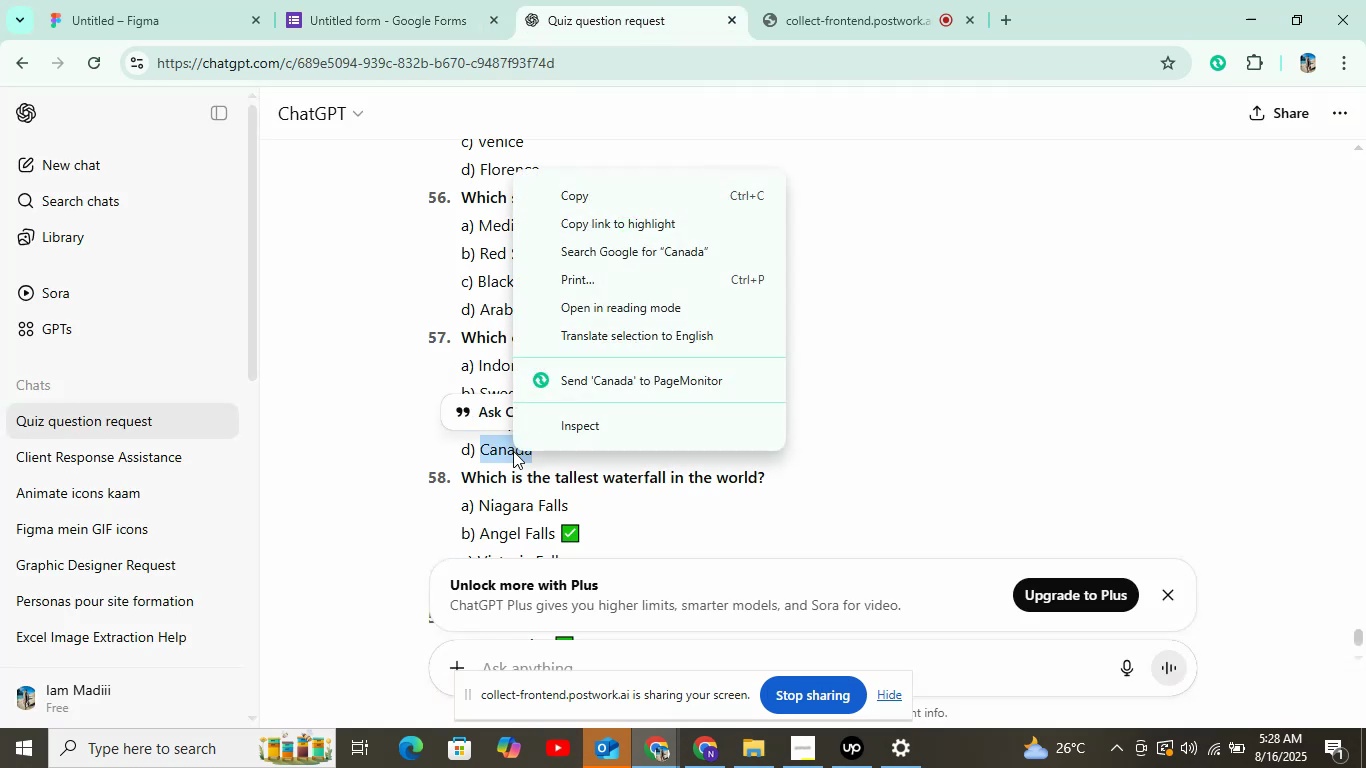 
left_click([603, 187])
 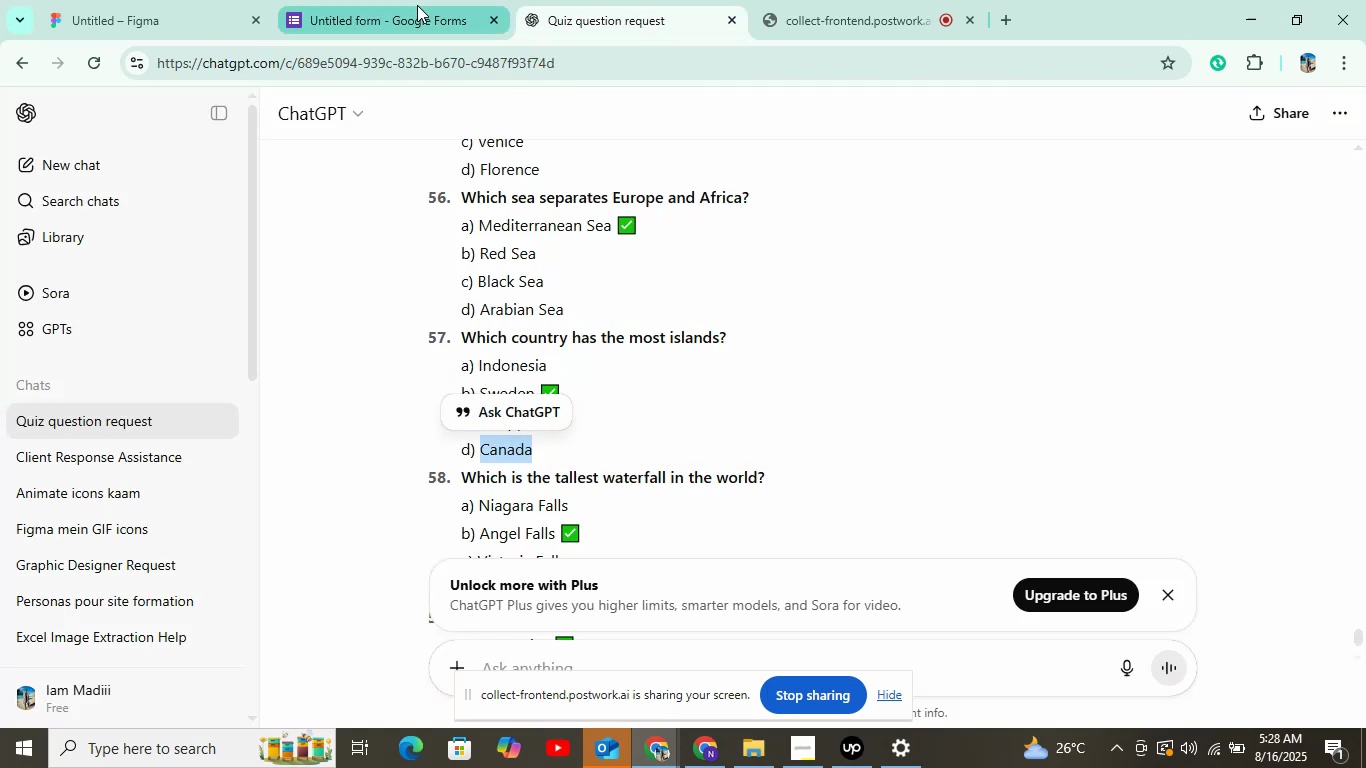 
right_click([464, 619])
 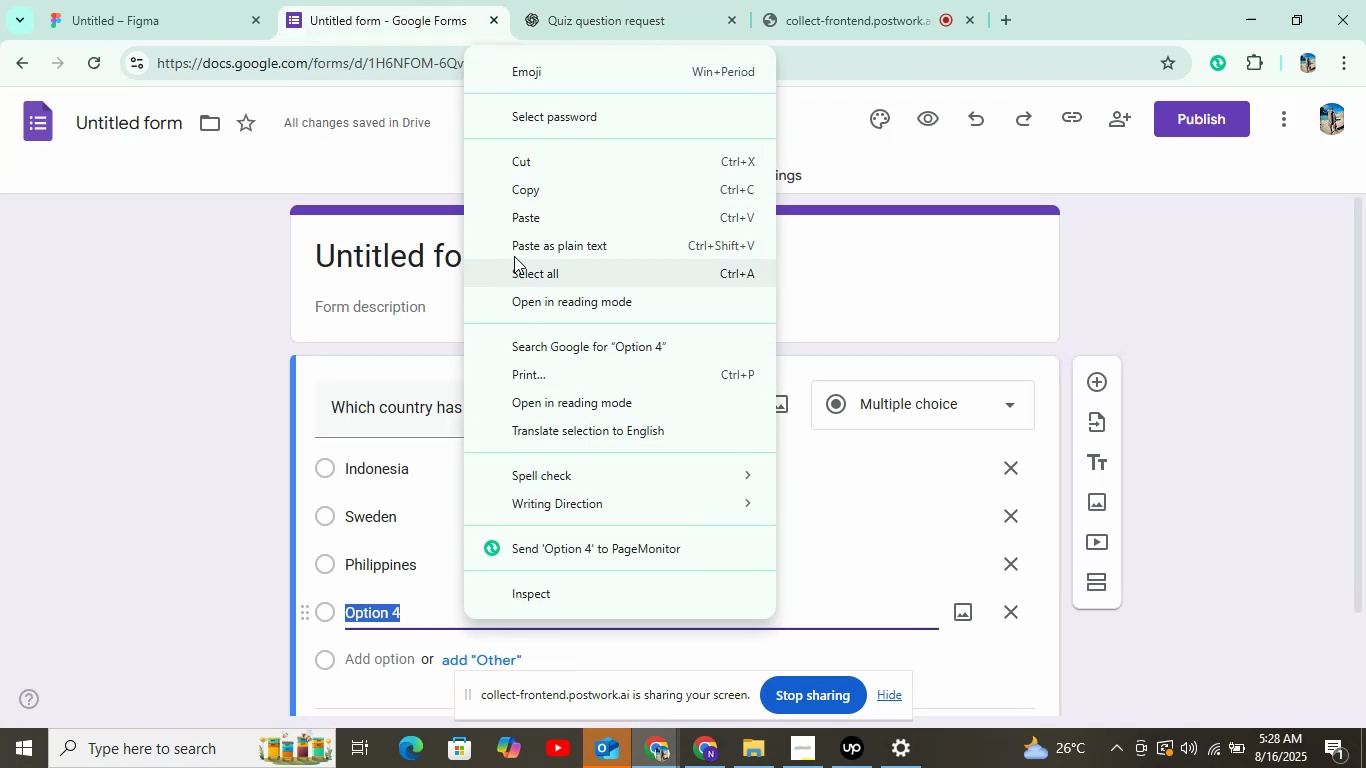 
left_click([529, 212])
 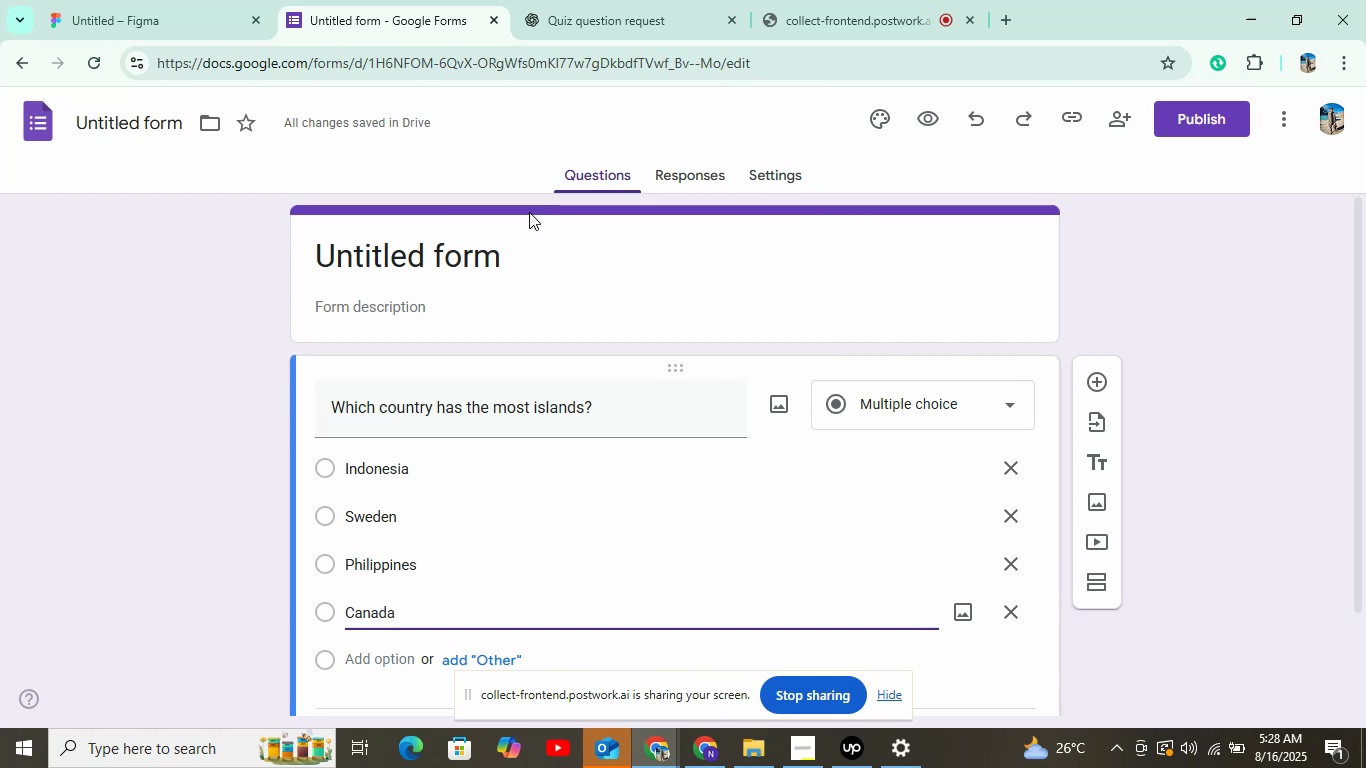 
wait(16.09)
 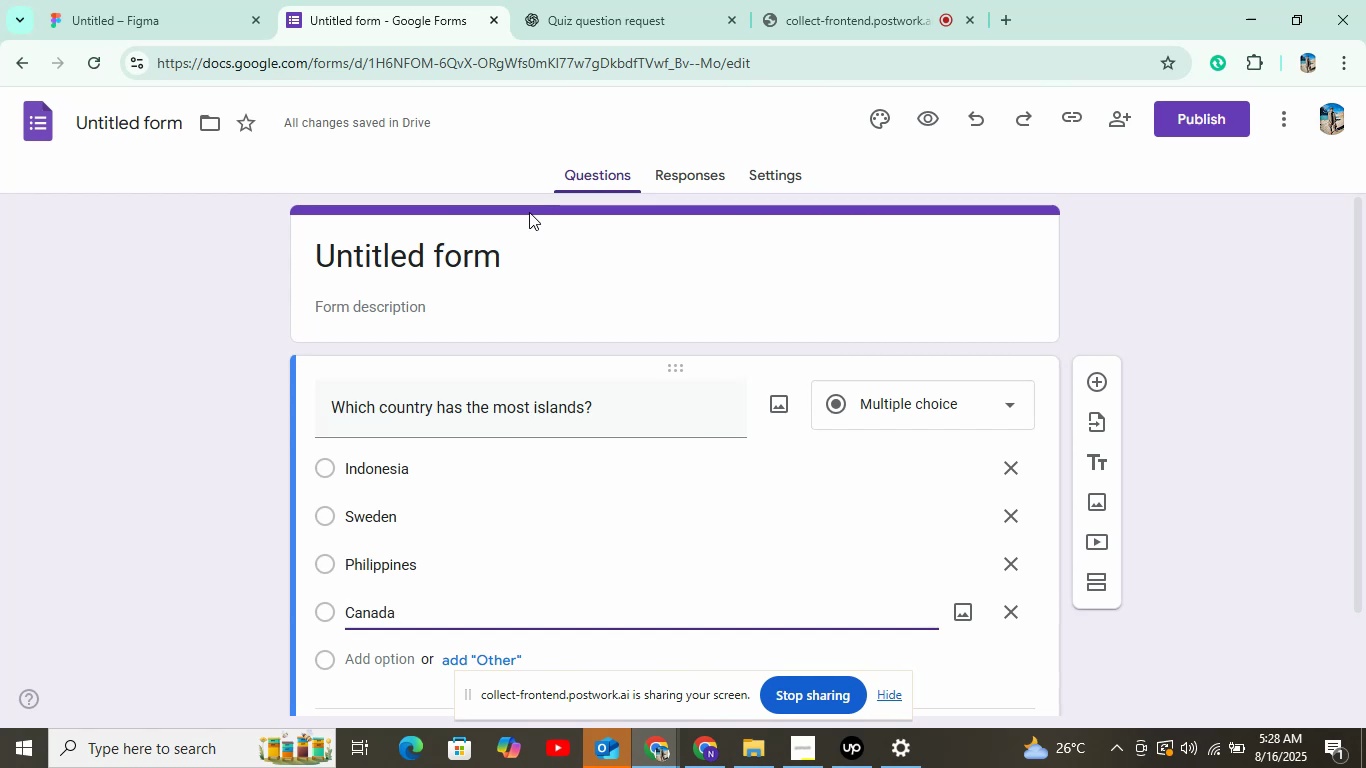 
left_click([593, 12])
 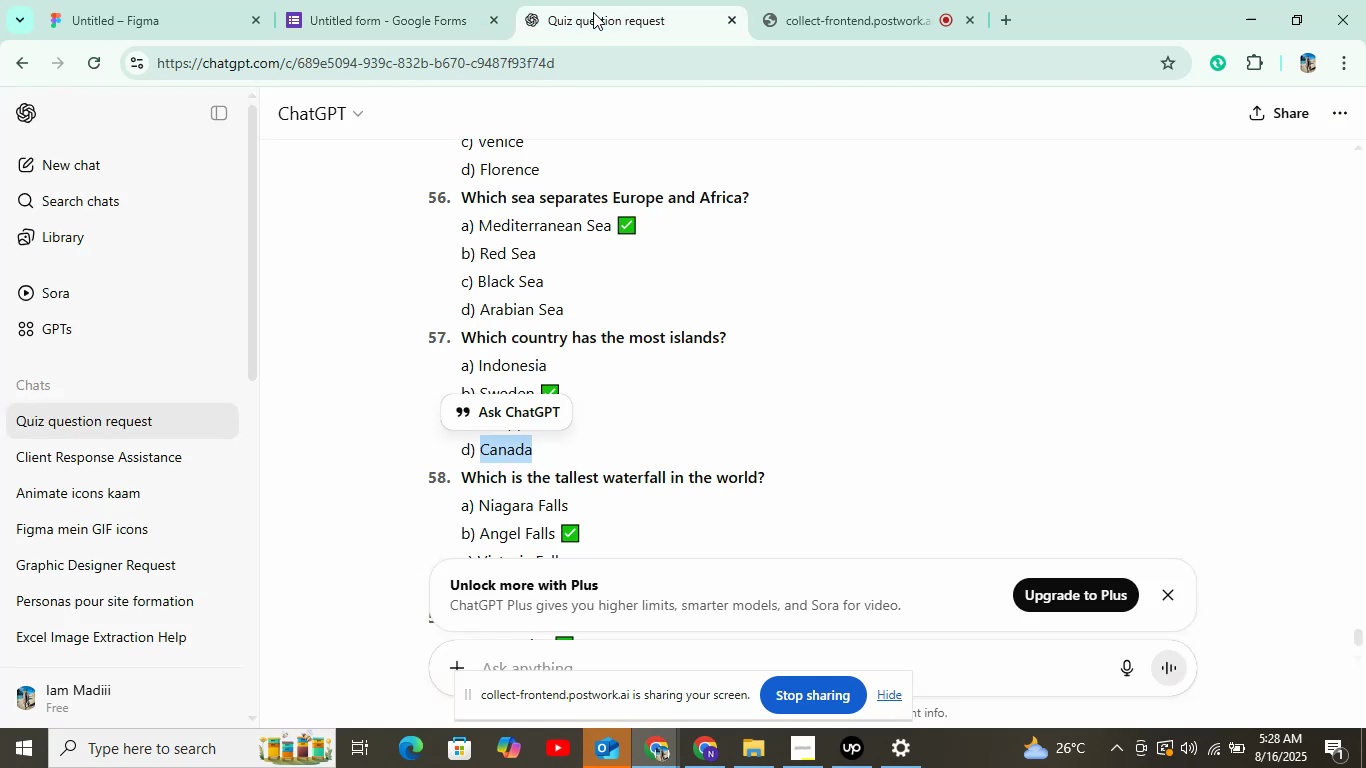 
left_click([339, 0])
 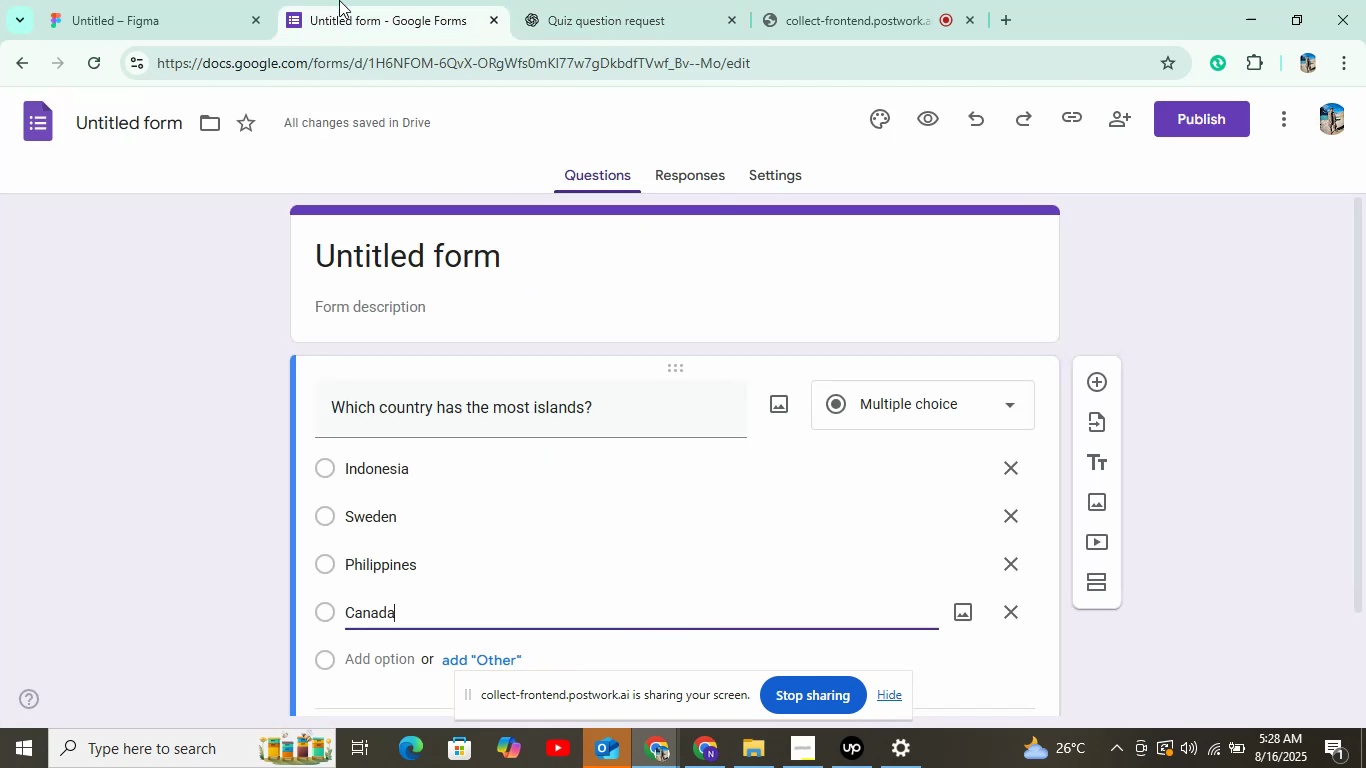 
scroll: coordinate [487, 515], scroll_direction: down, amount: 3.0
 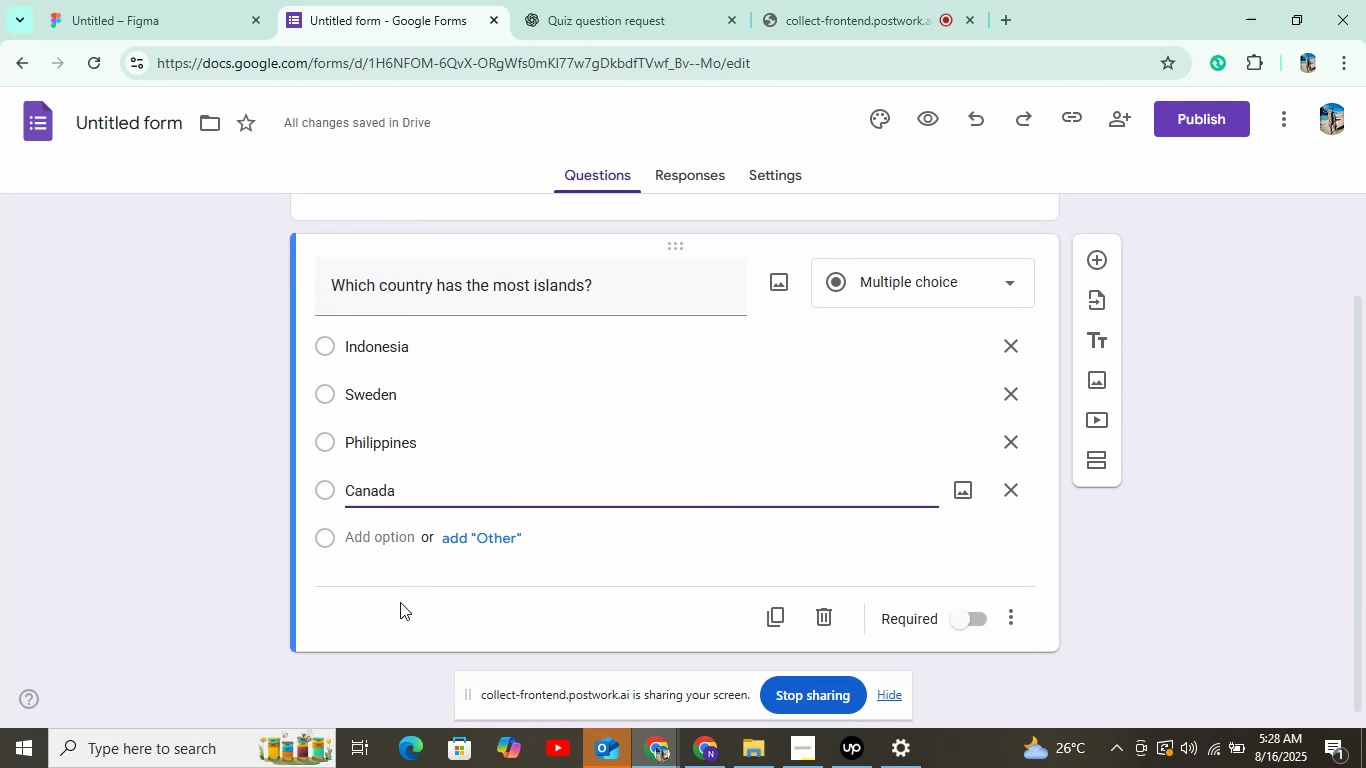 
left_click([782, 171])
 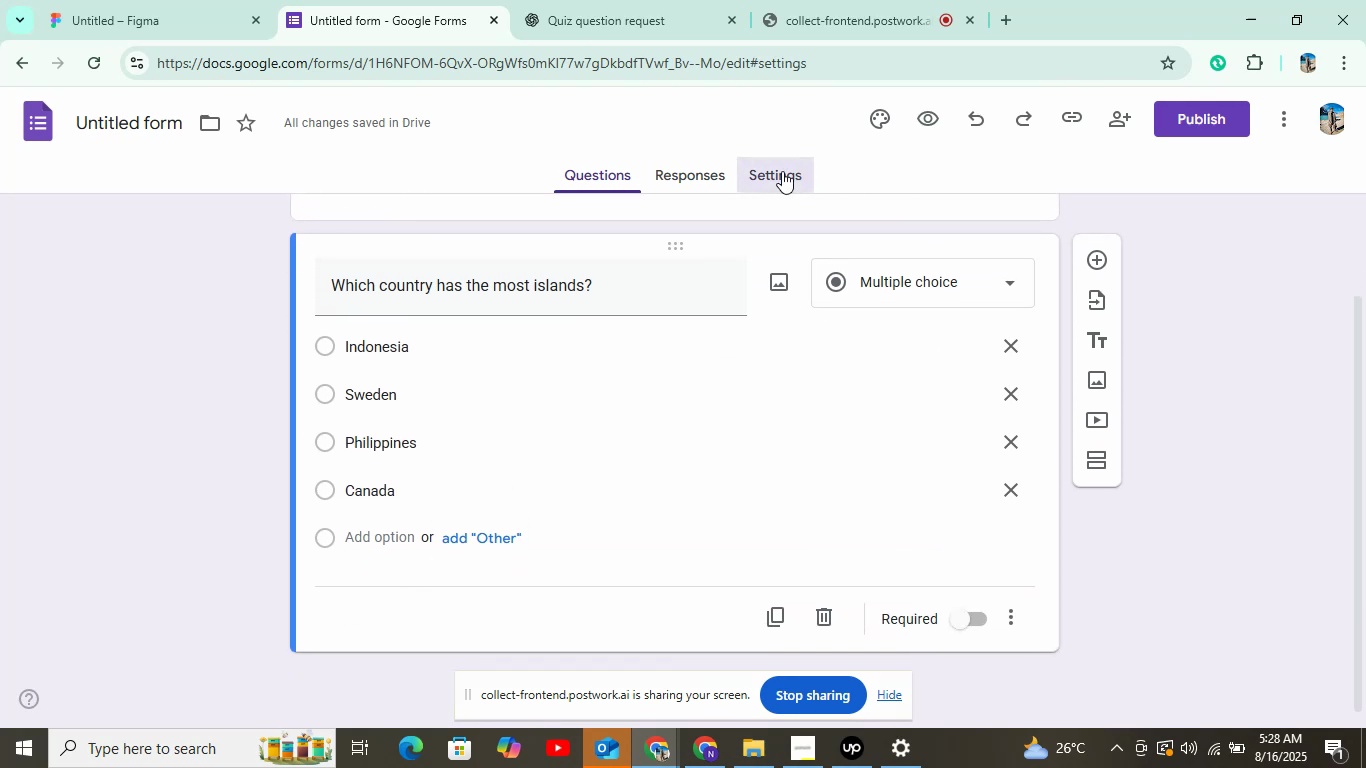 
left_click([979, 336])
 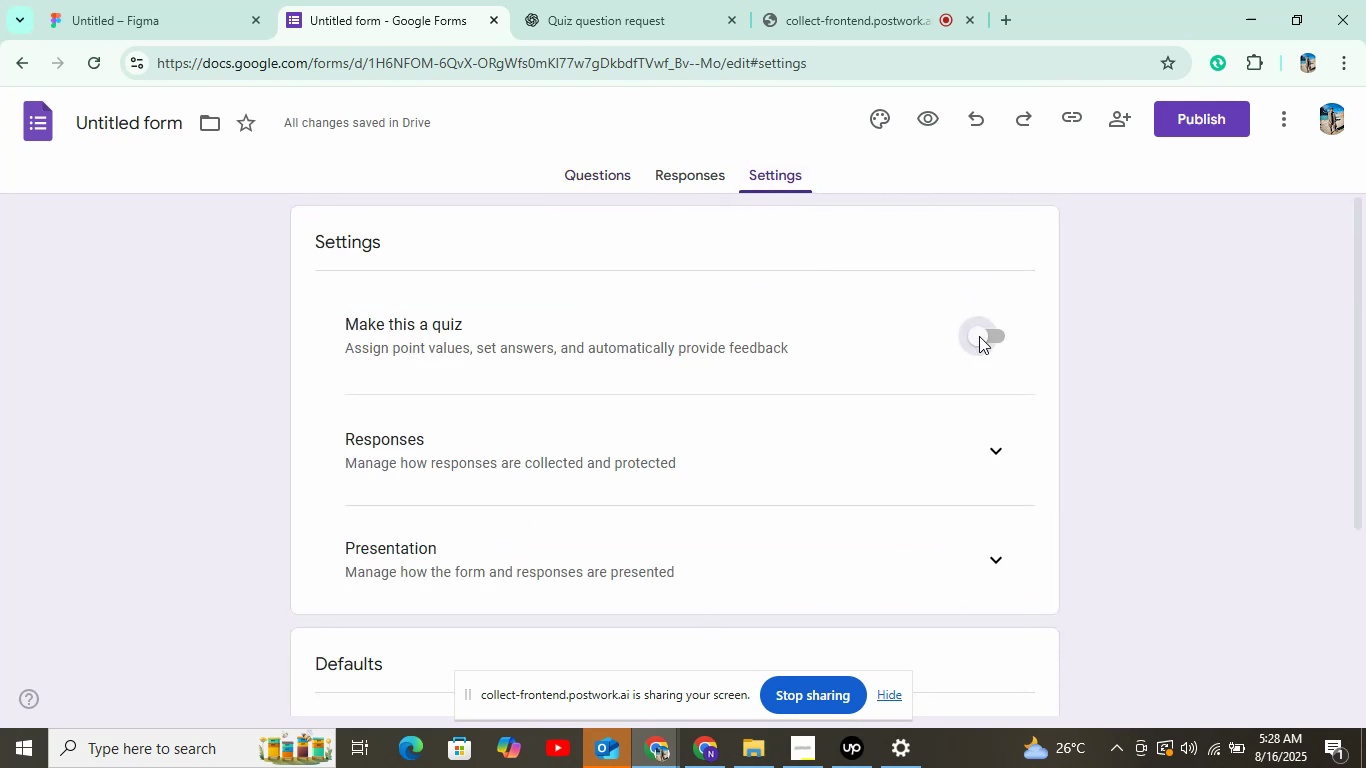 
left_click([589, 188])
 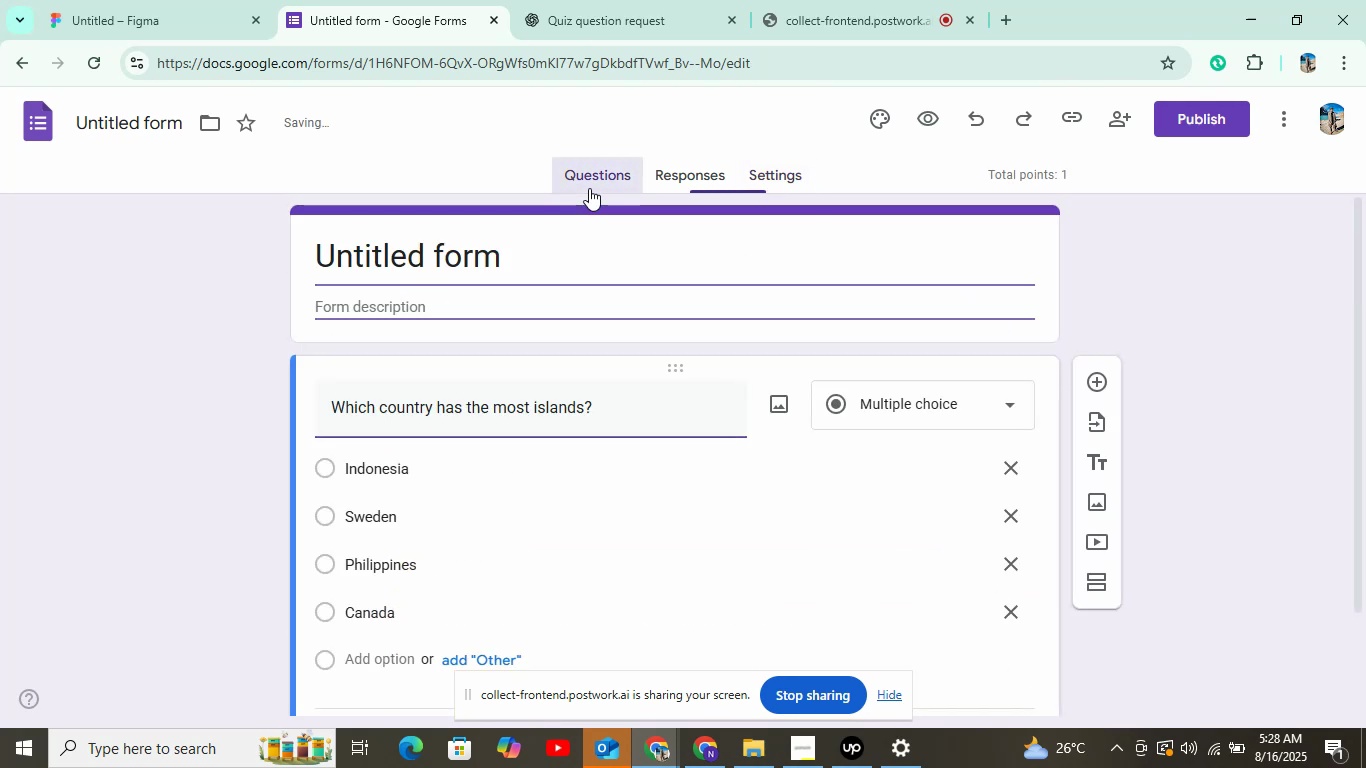 
scroll: coordinate [475, 603], scroll_direction: down, amount: 3.0
 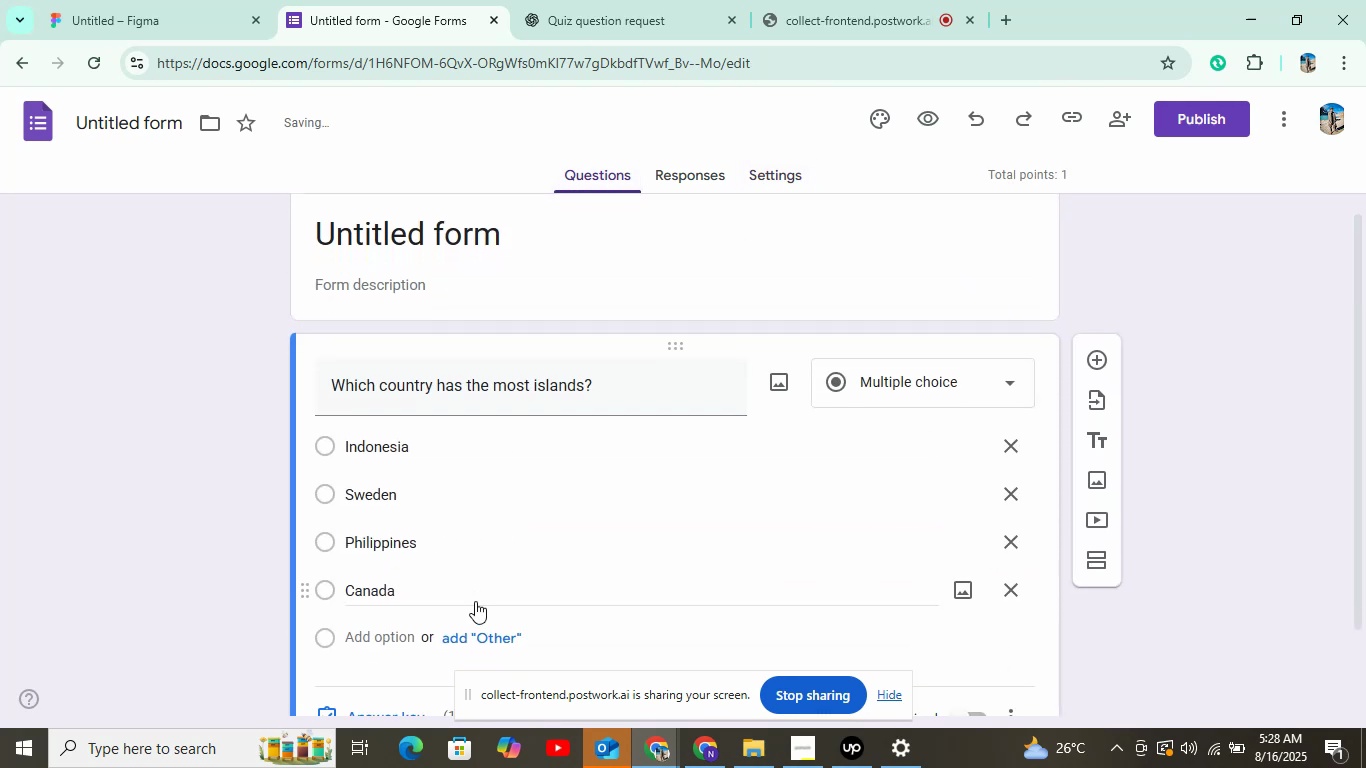 
left_click([392, 613])
 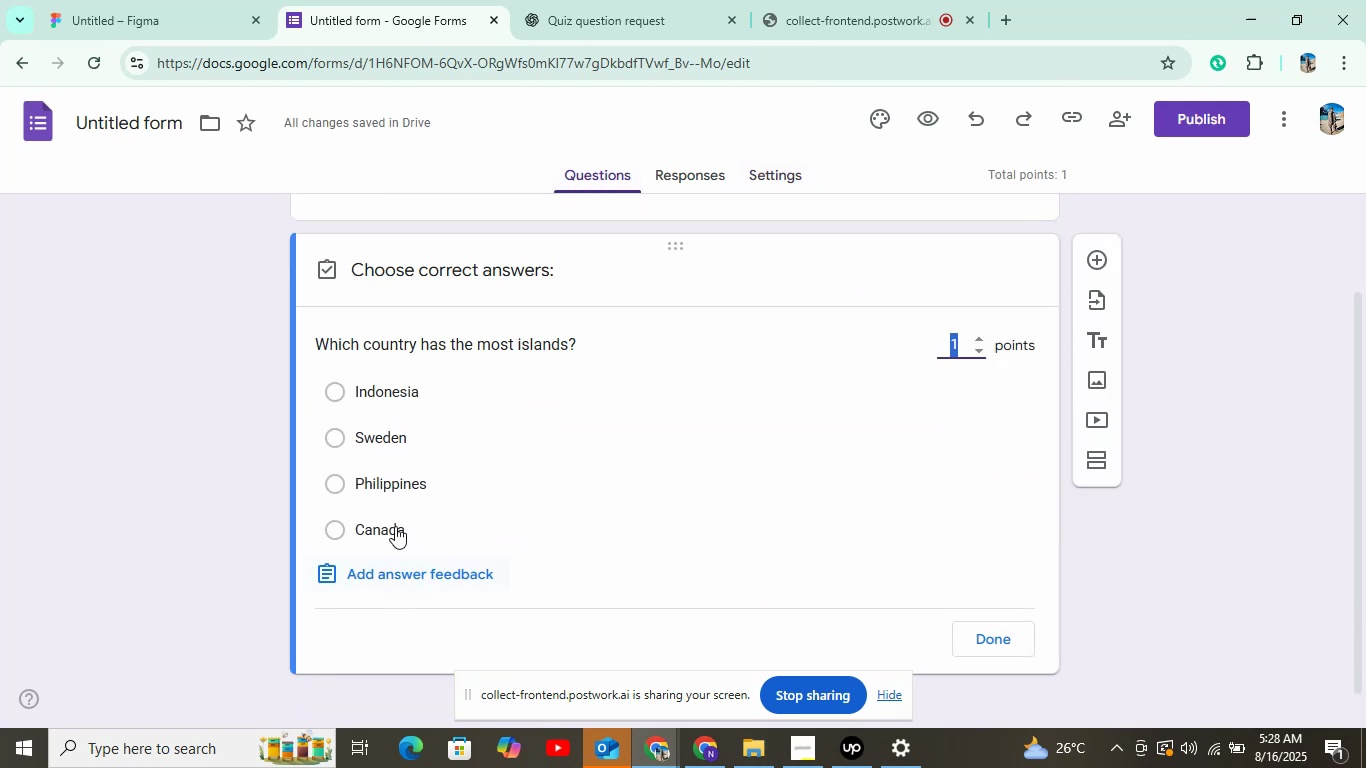 
left_click([378, 452])
 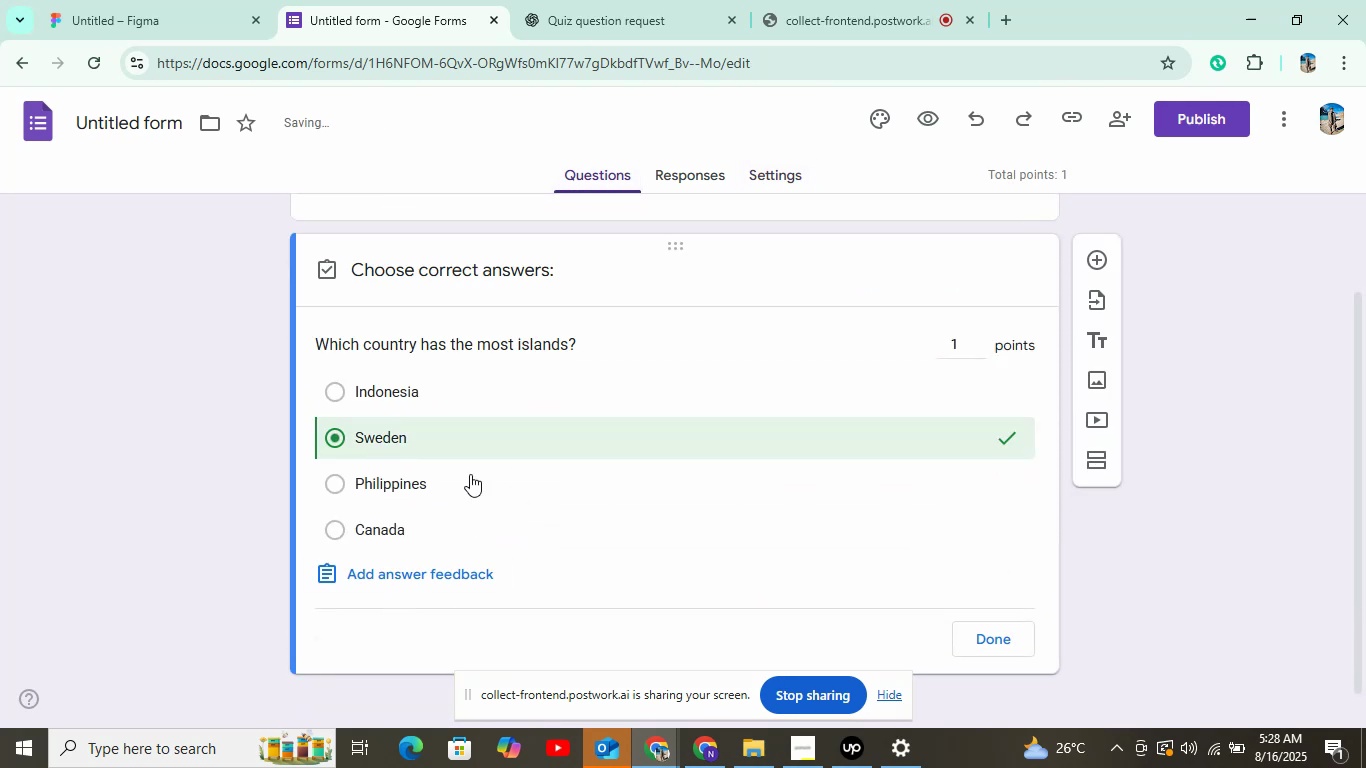 
left_click([986, 642])
 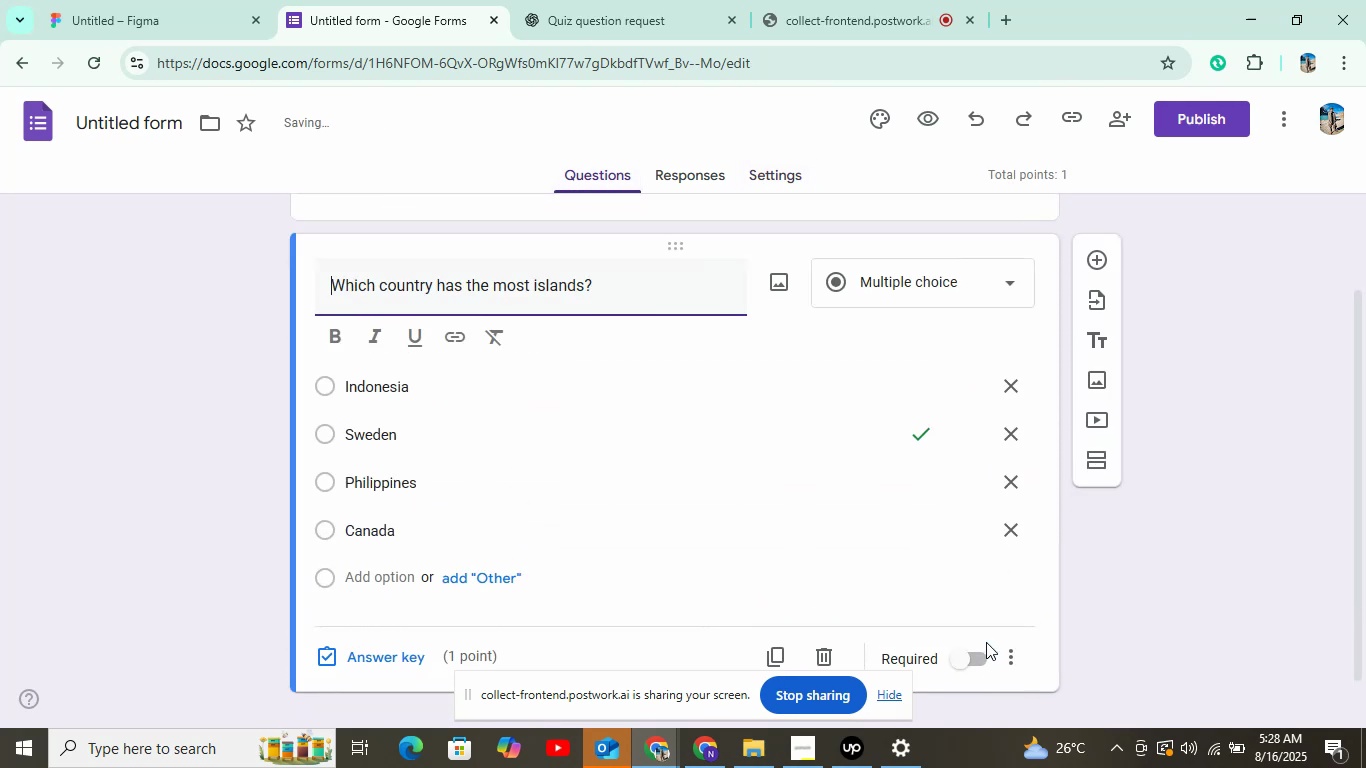 
scroll: coordinate [802, 445], scroll_direction: down, amount: 3.0
 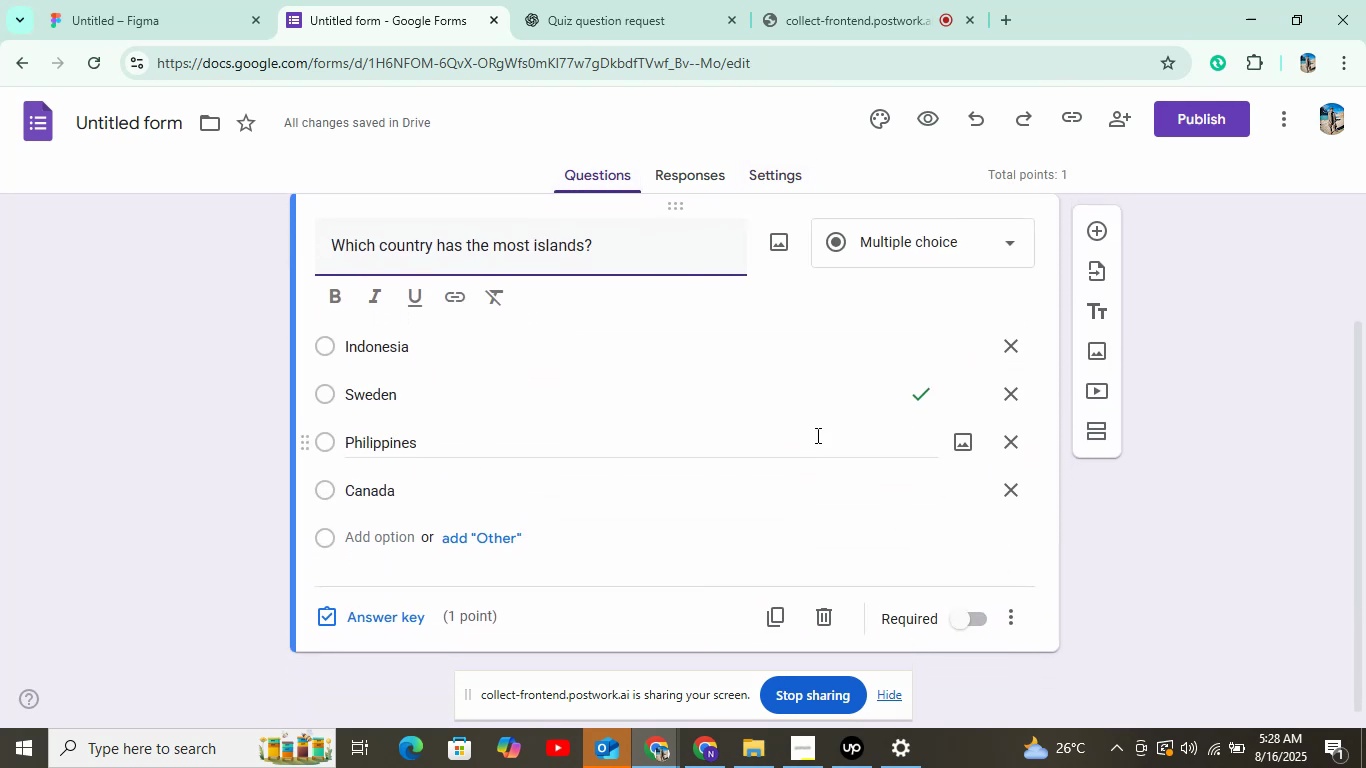 
left_click([1088, 222])
 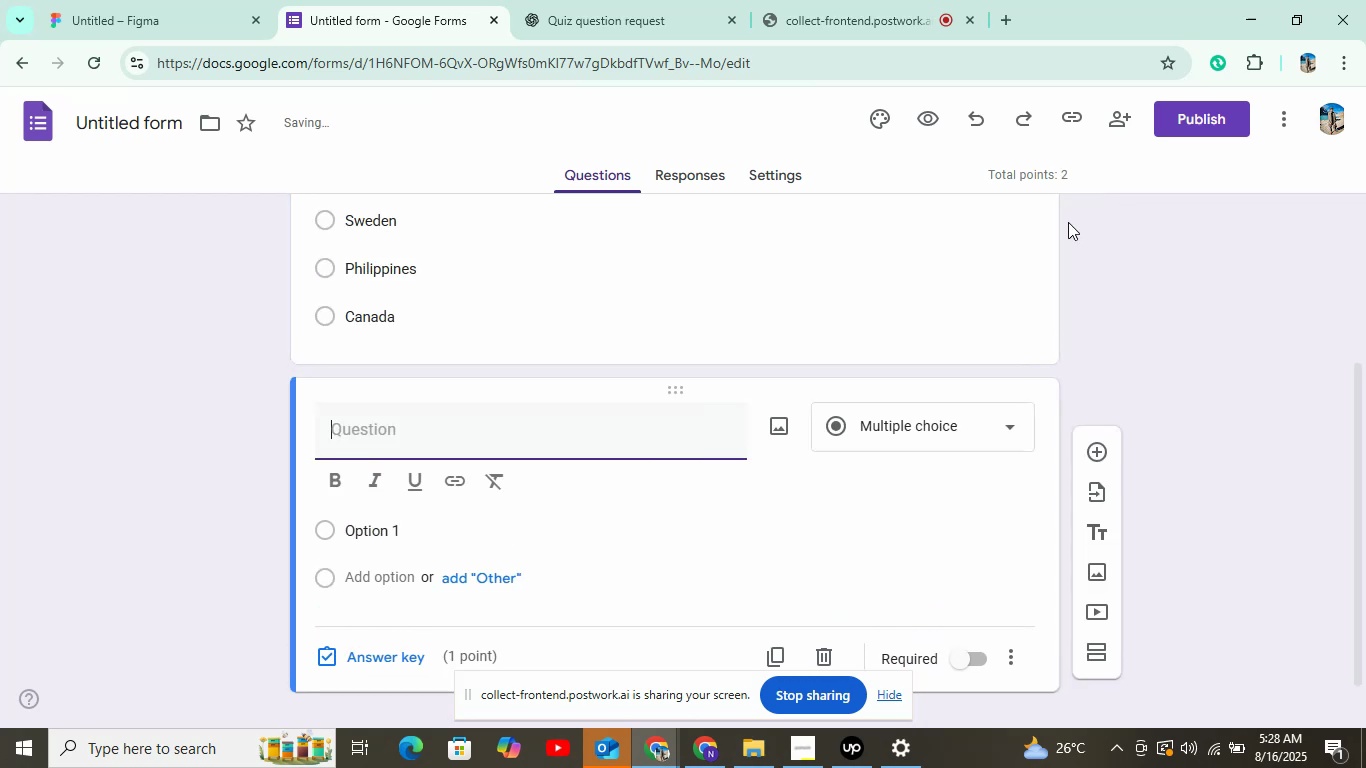 
left_click([575, 0])
 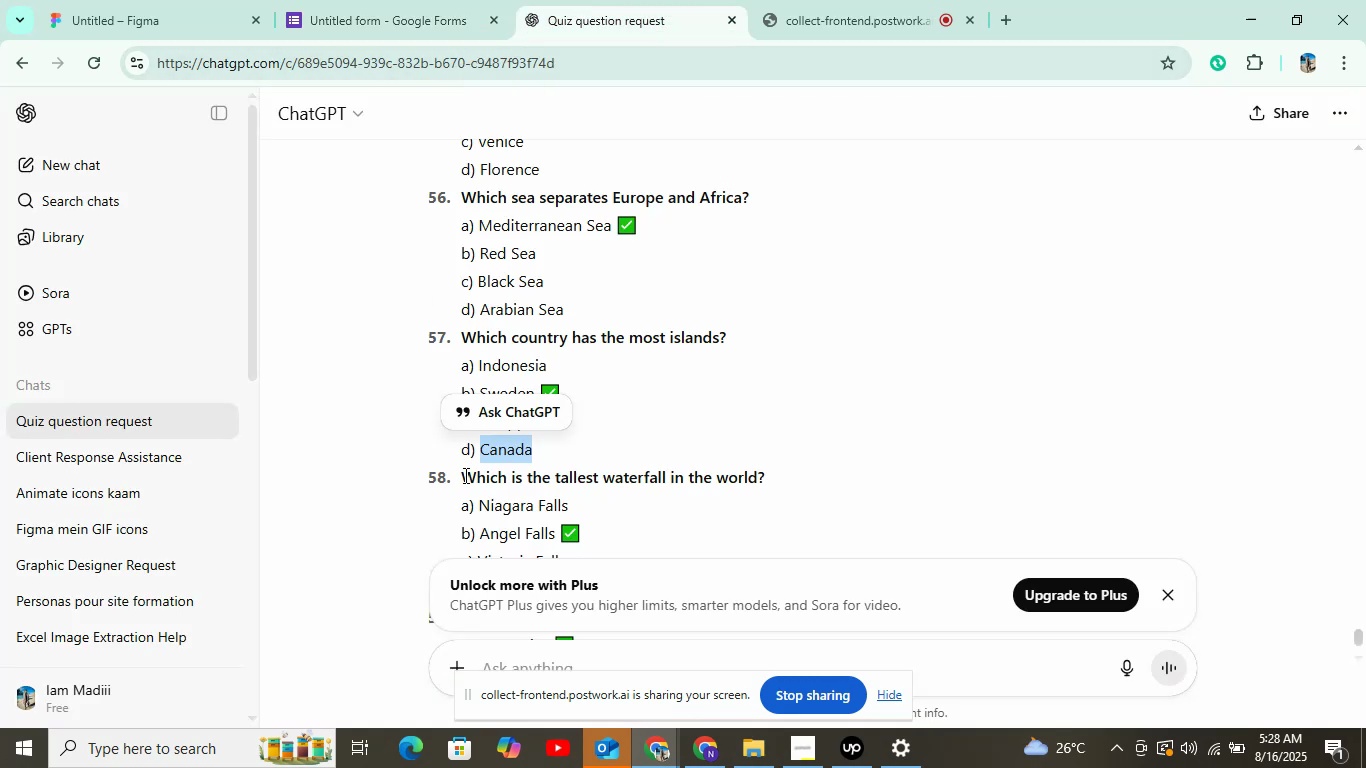 
right_click([711, 477])
 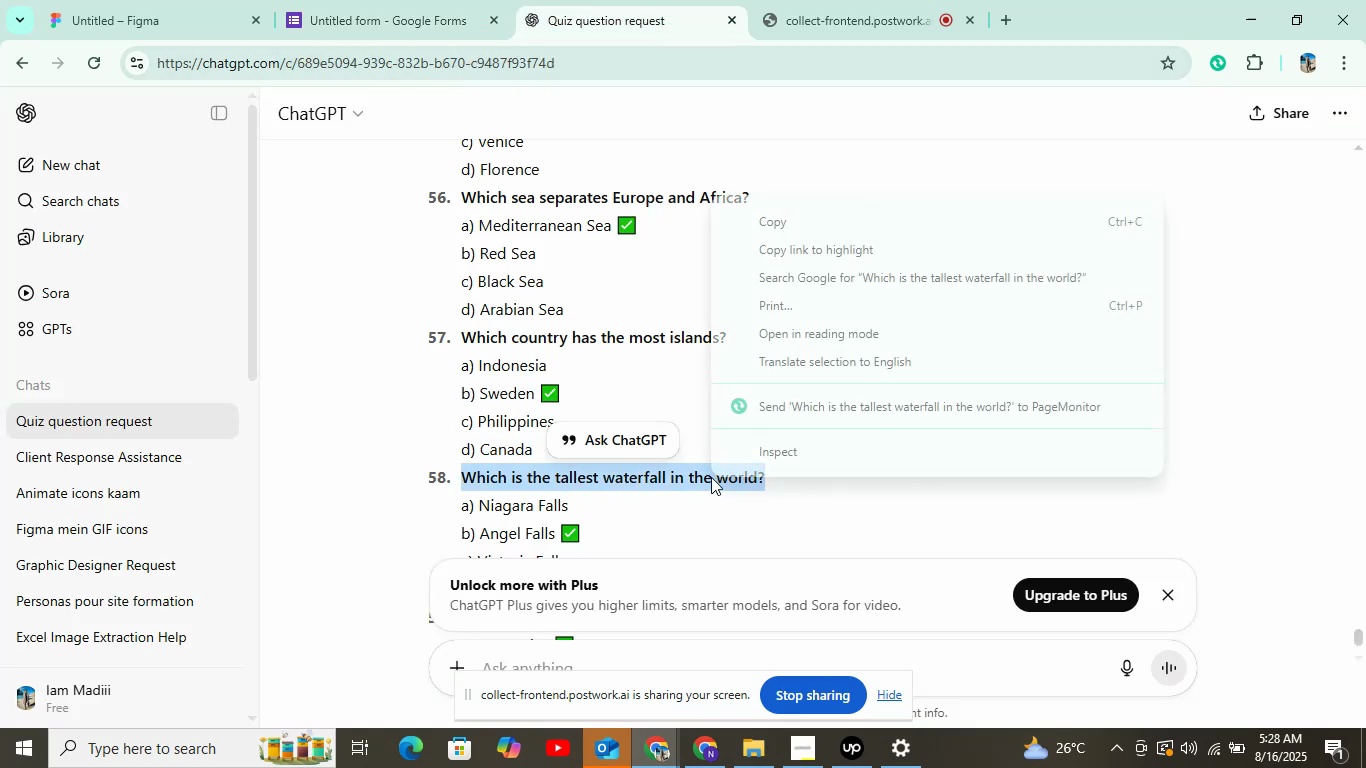 
left_click([778, 217])
 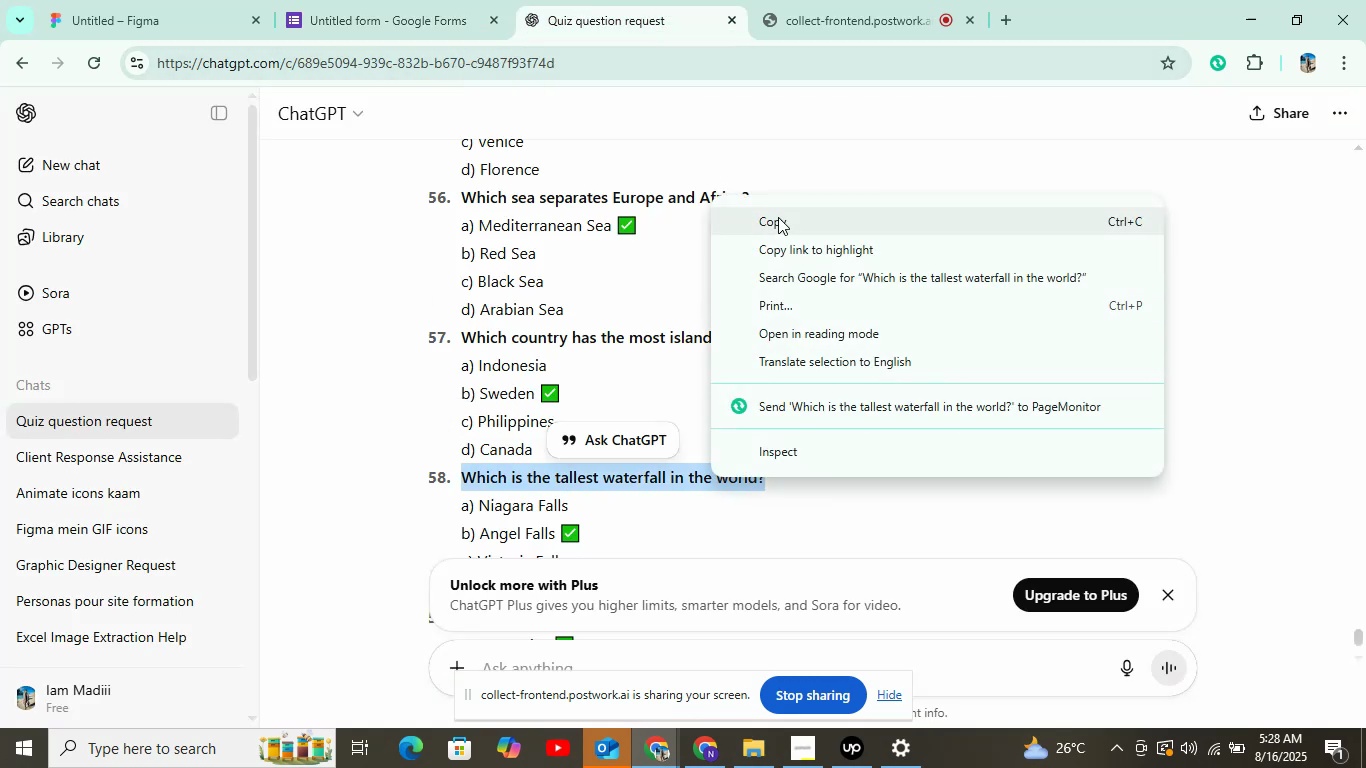 
left_click([361, 0])
 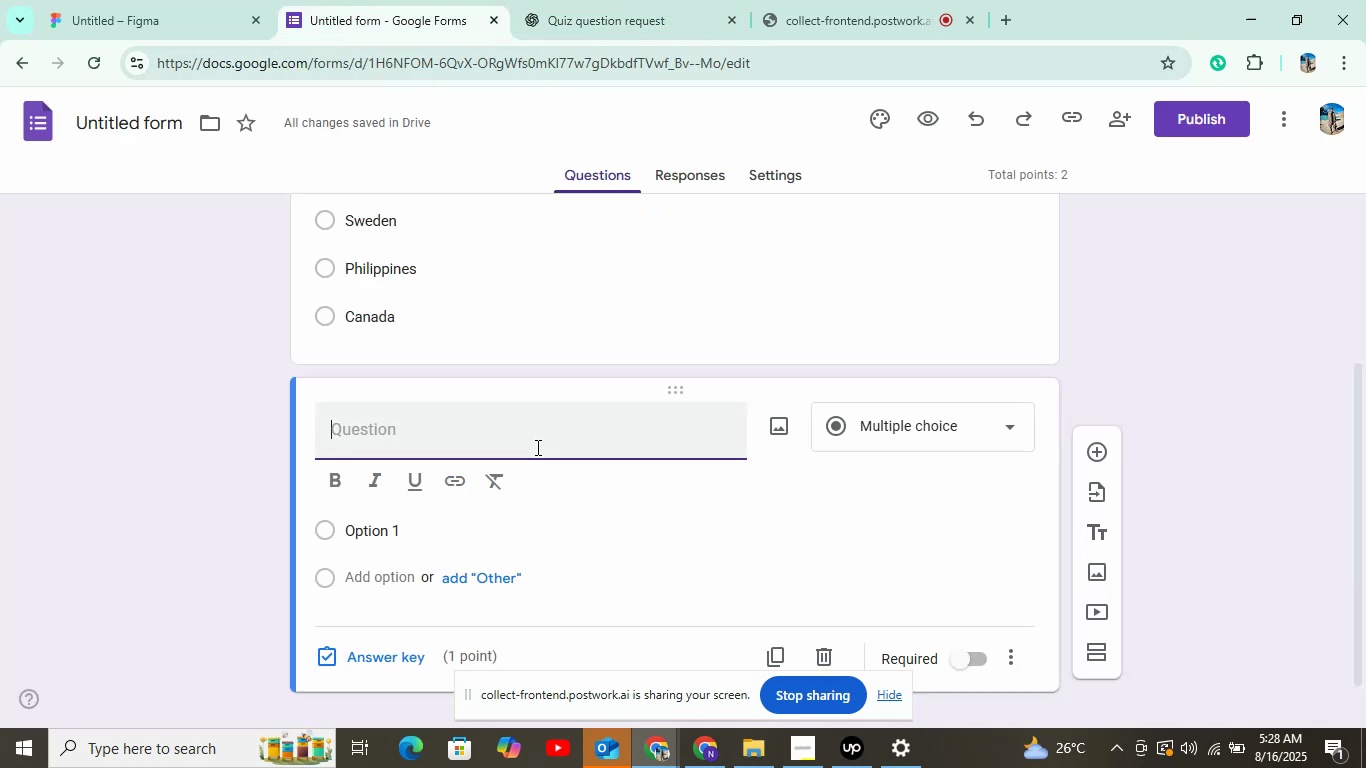 
right_click([503, 417])
 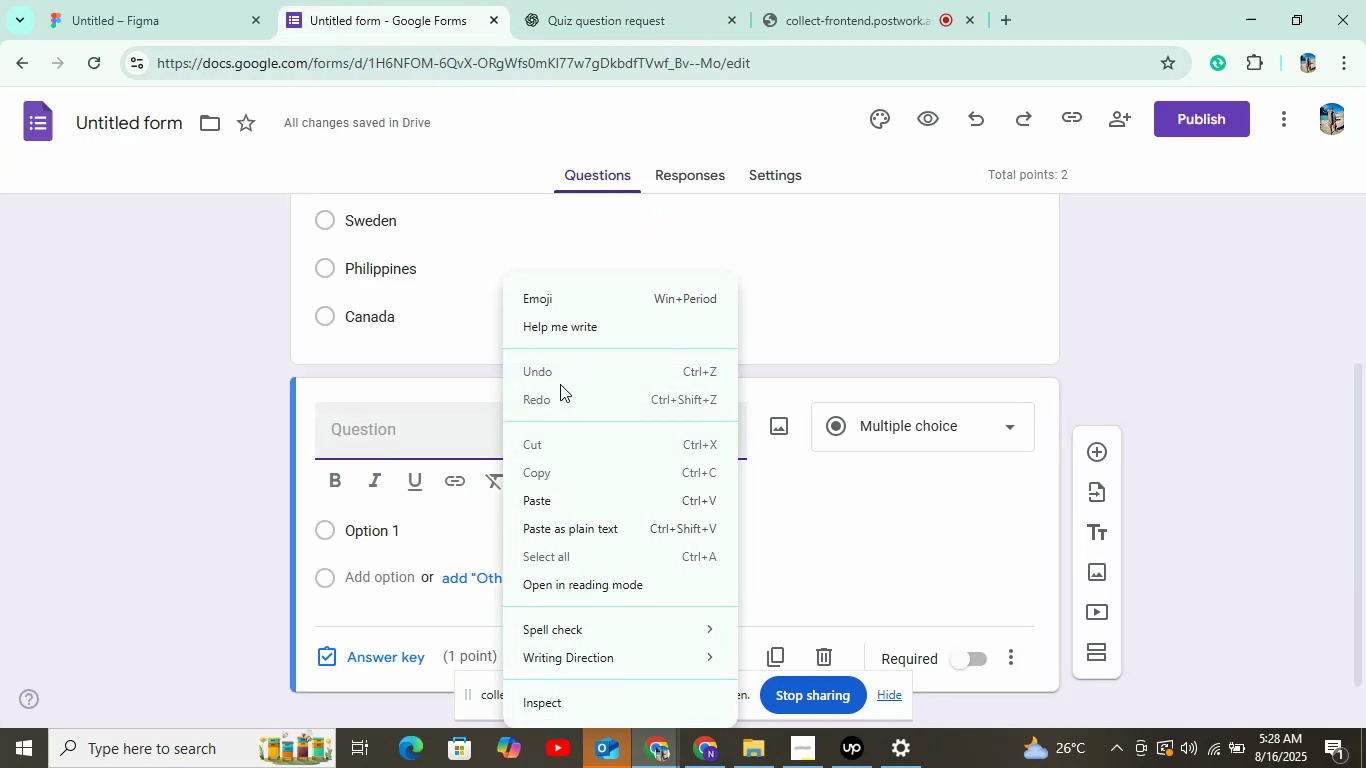 
left_click([556, 502])
 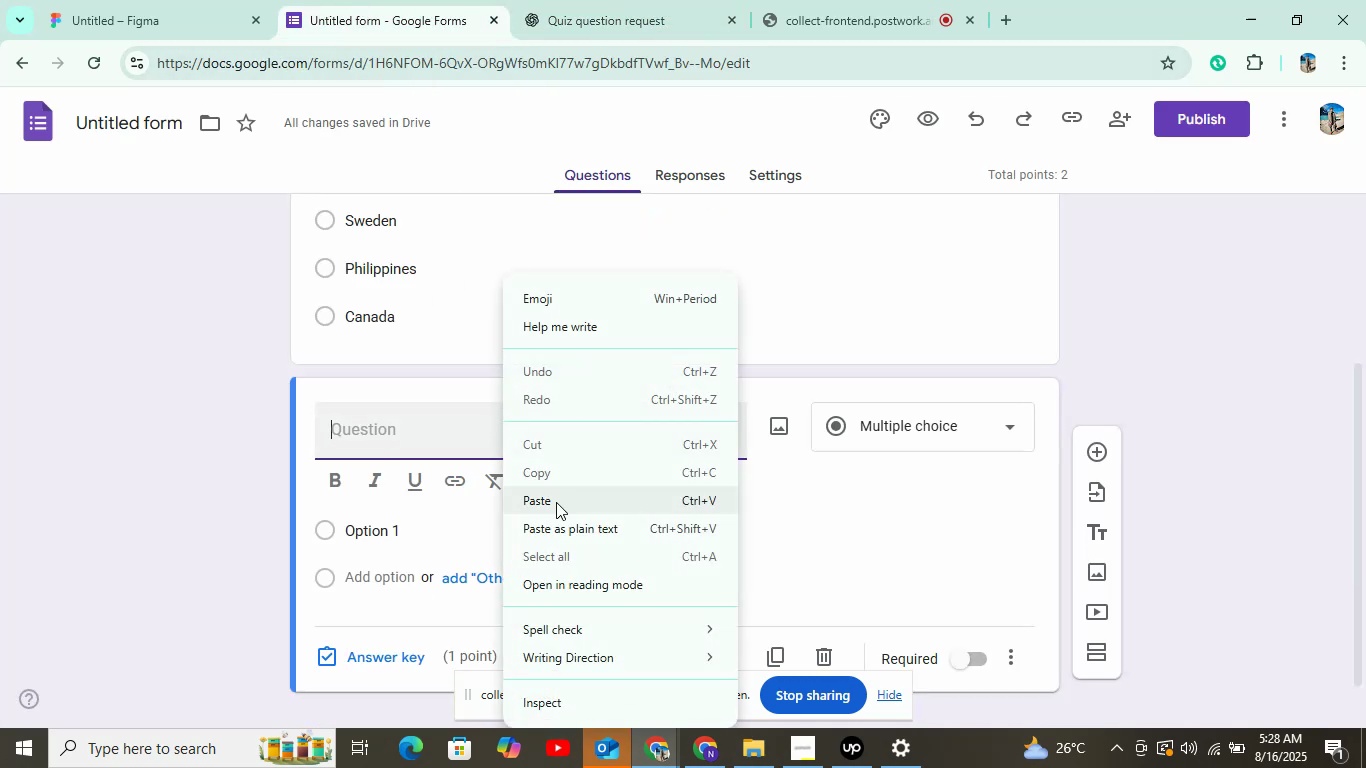 
scroll: coordinate [555, 468], scroll_direction: down, amount: 3.0
 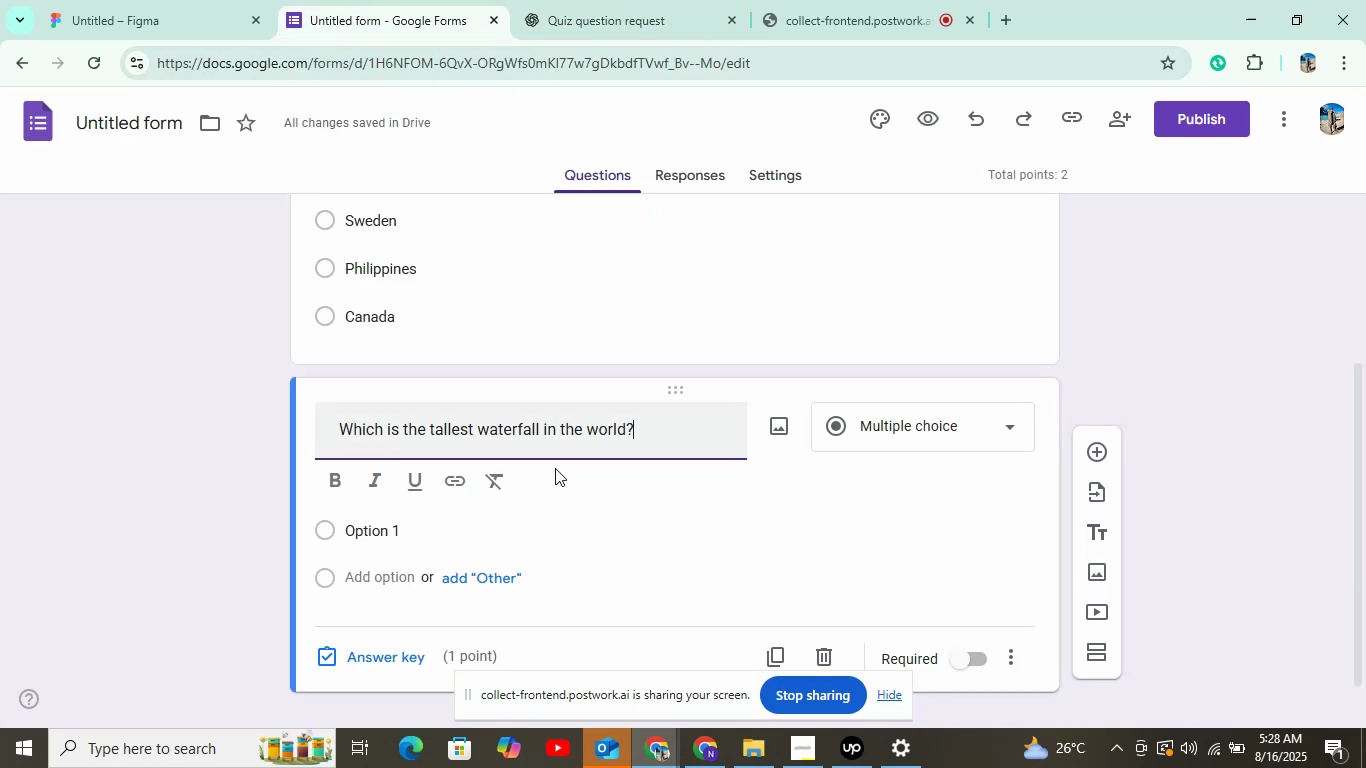 
left_click([454, 487])
 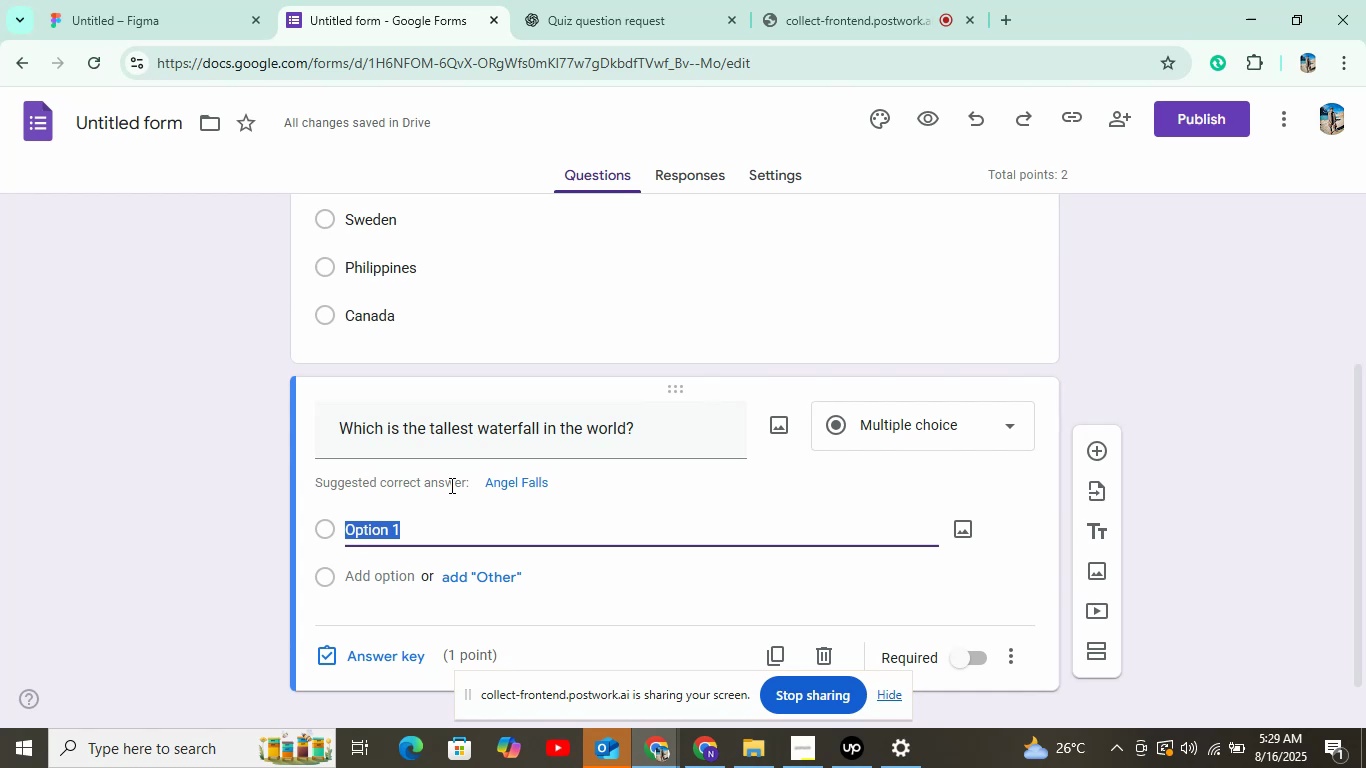 
wait(16.51)
 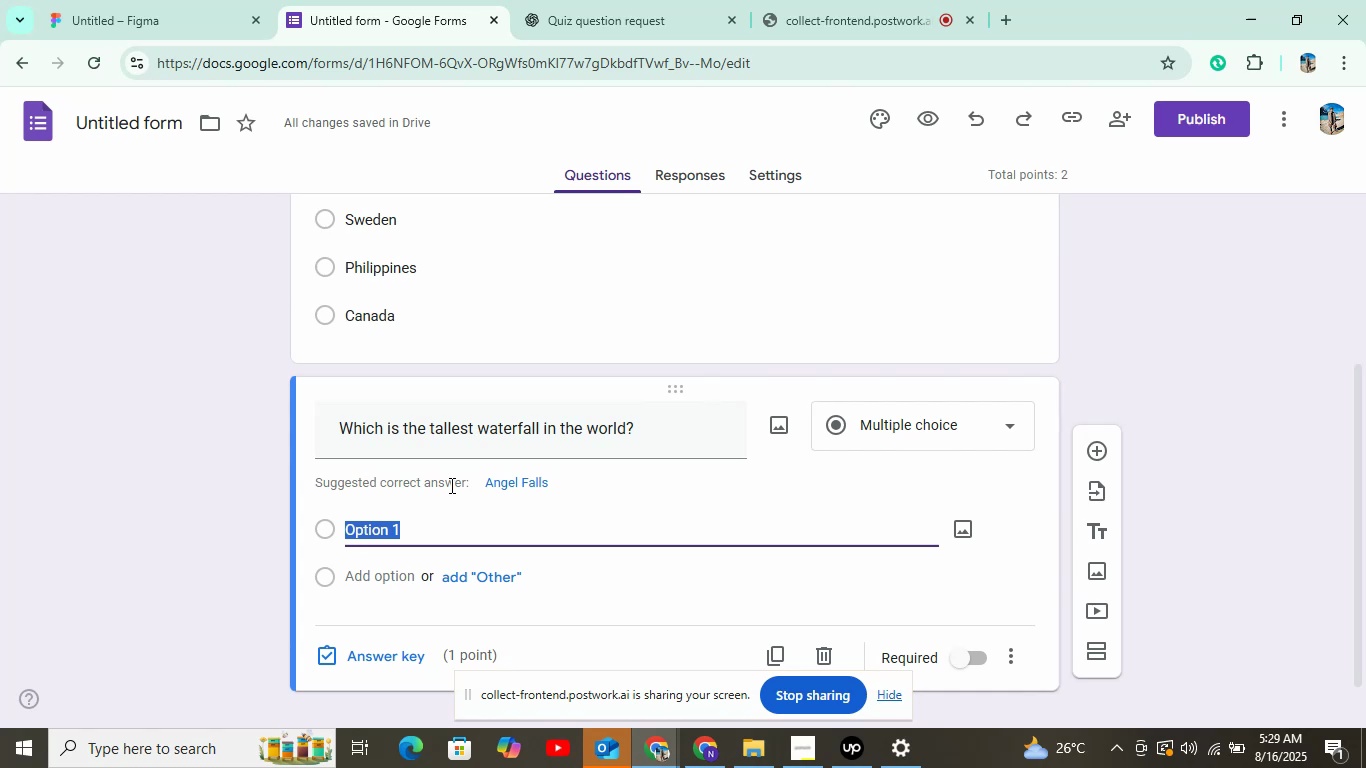 
left_click([559, 0])
 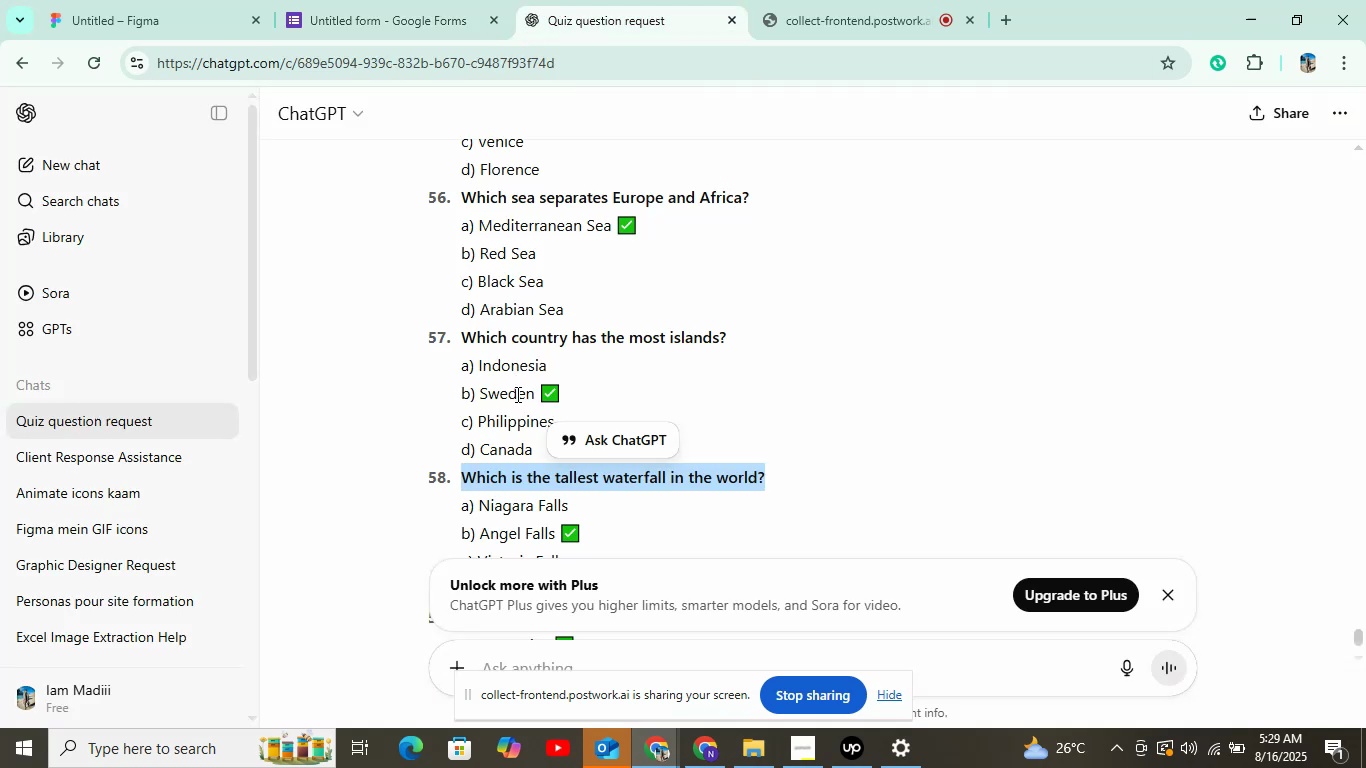 
double_click([511, 512])
 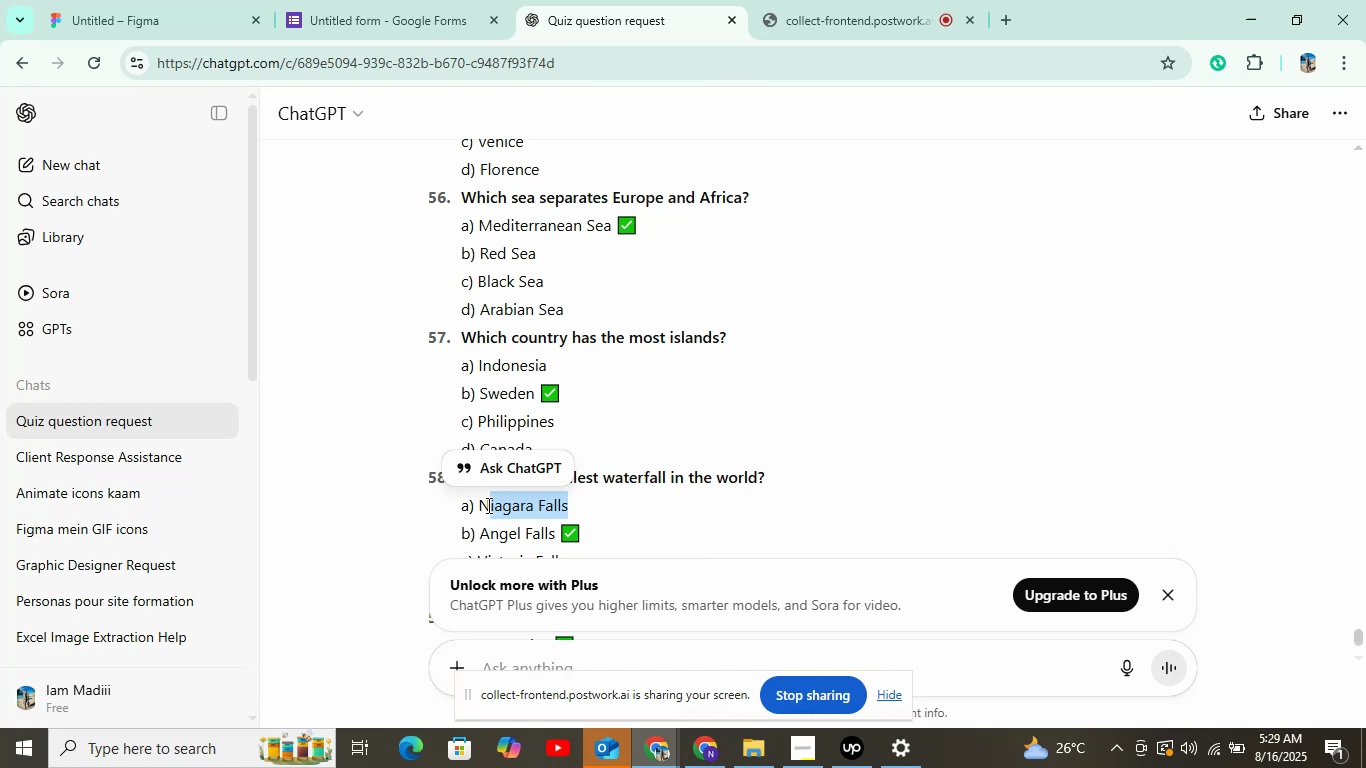 
right_click([492, 506])
 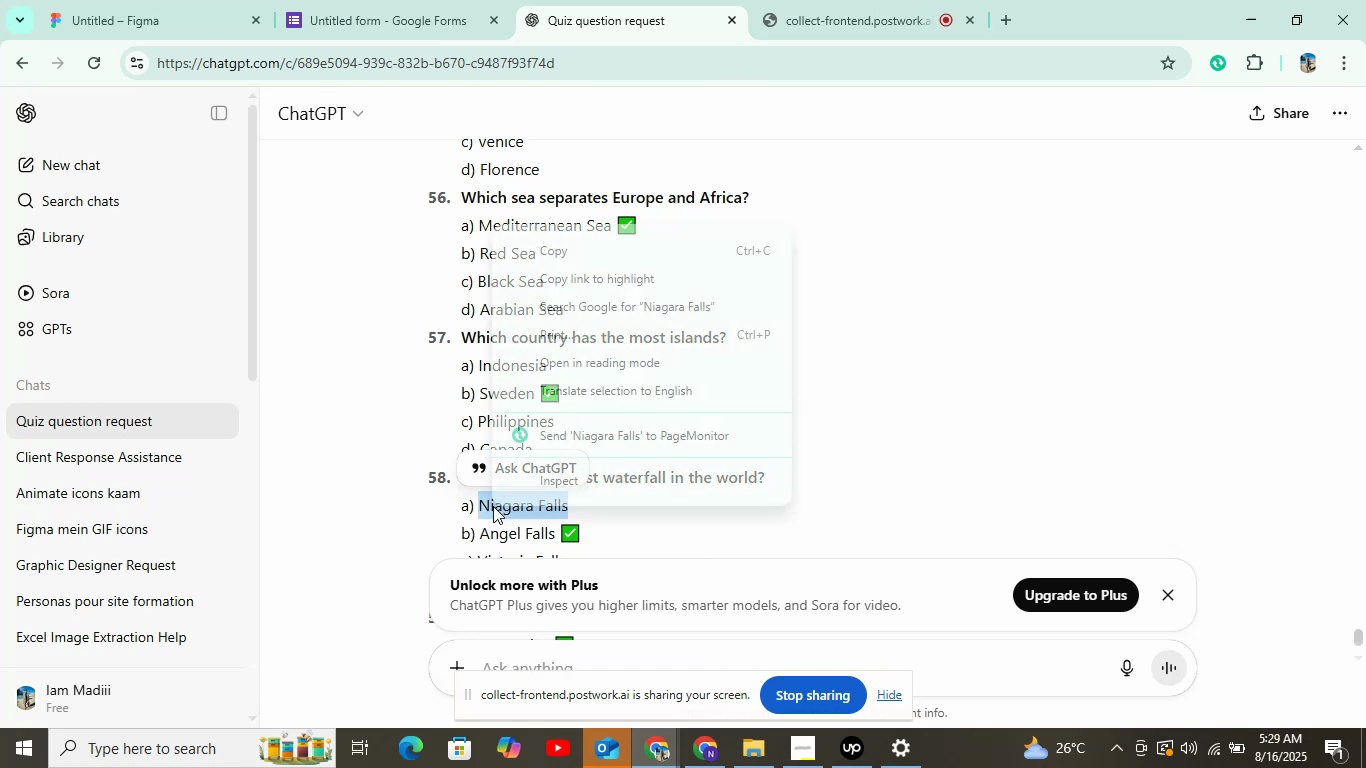 
left_click([589, 252])
 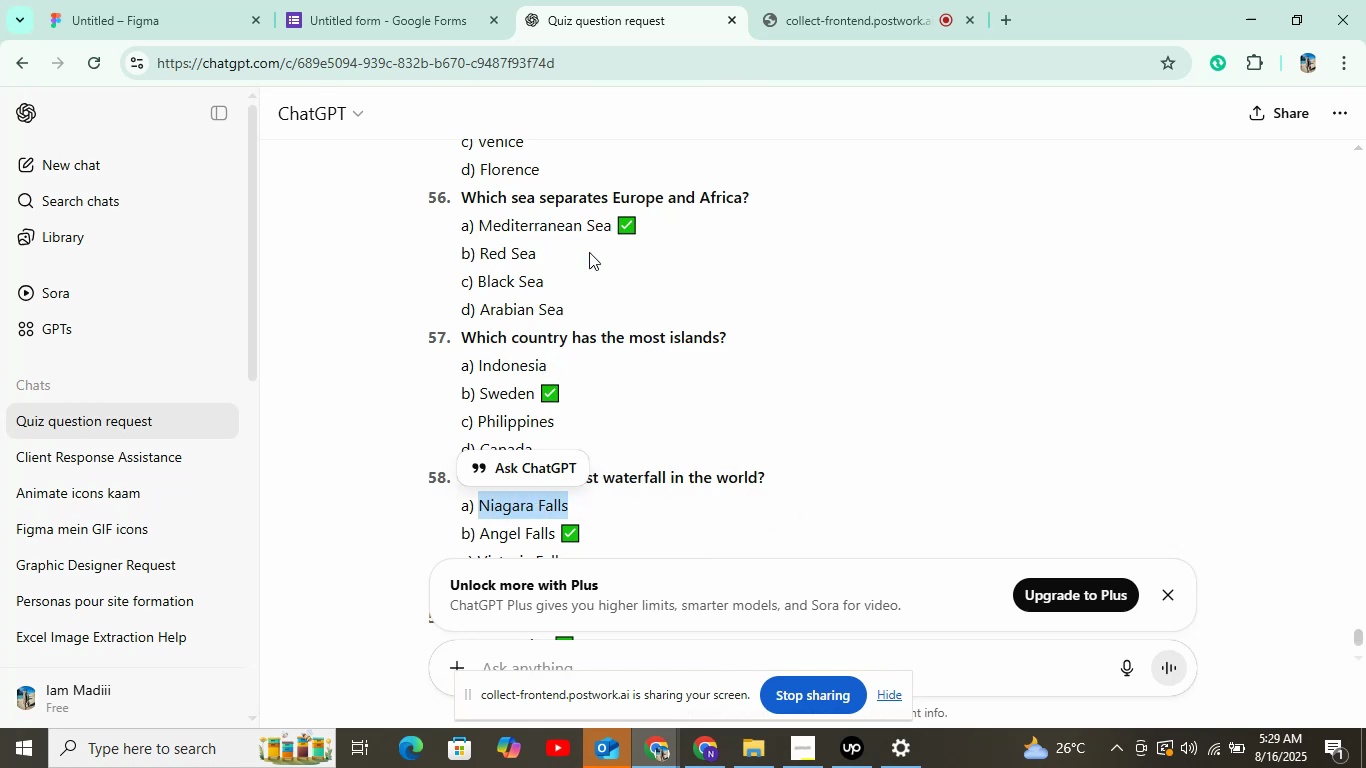 
left_click([404, 0])
 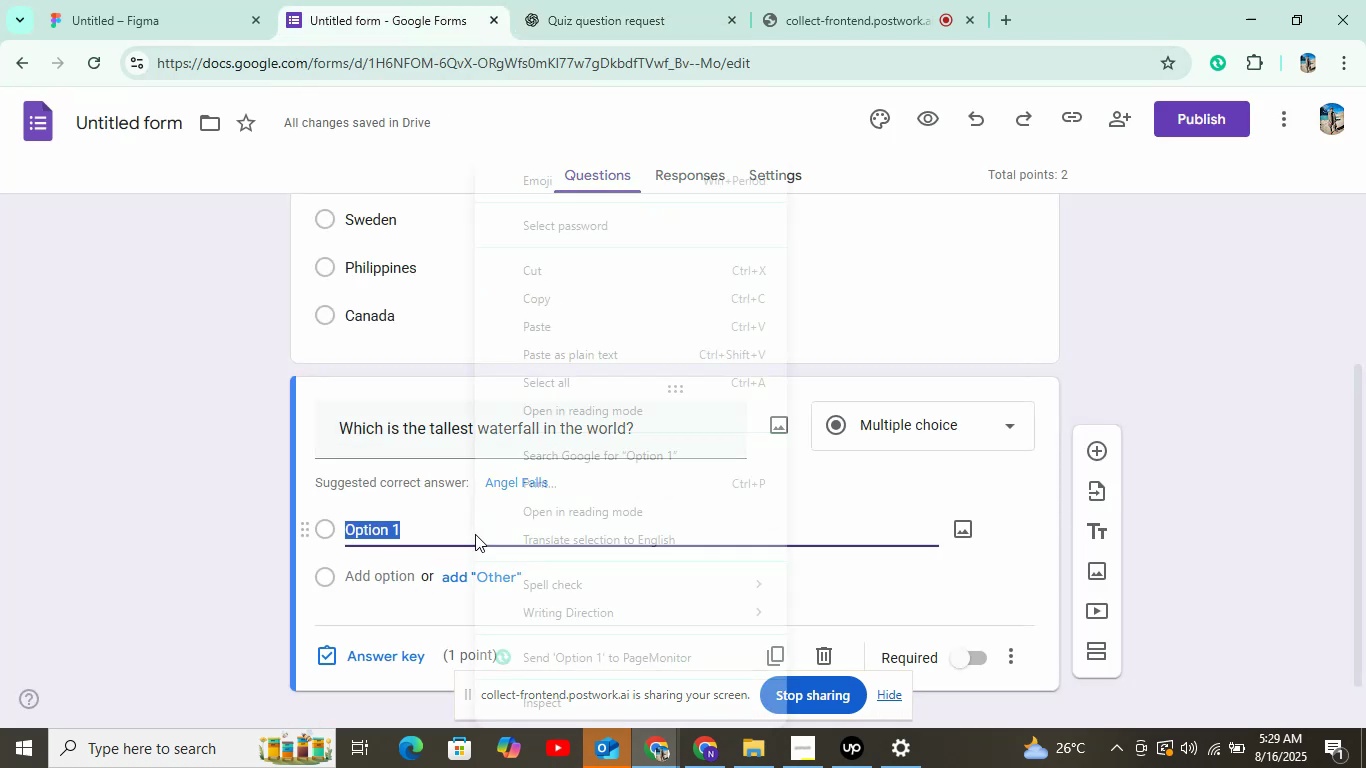 
left_click([540, 318])
 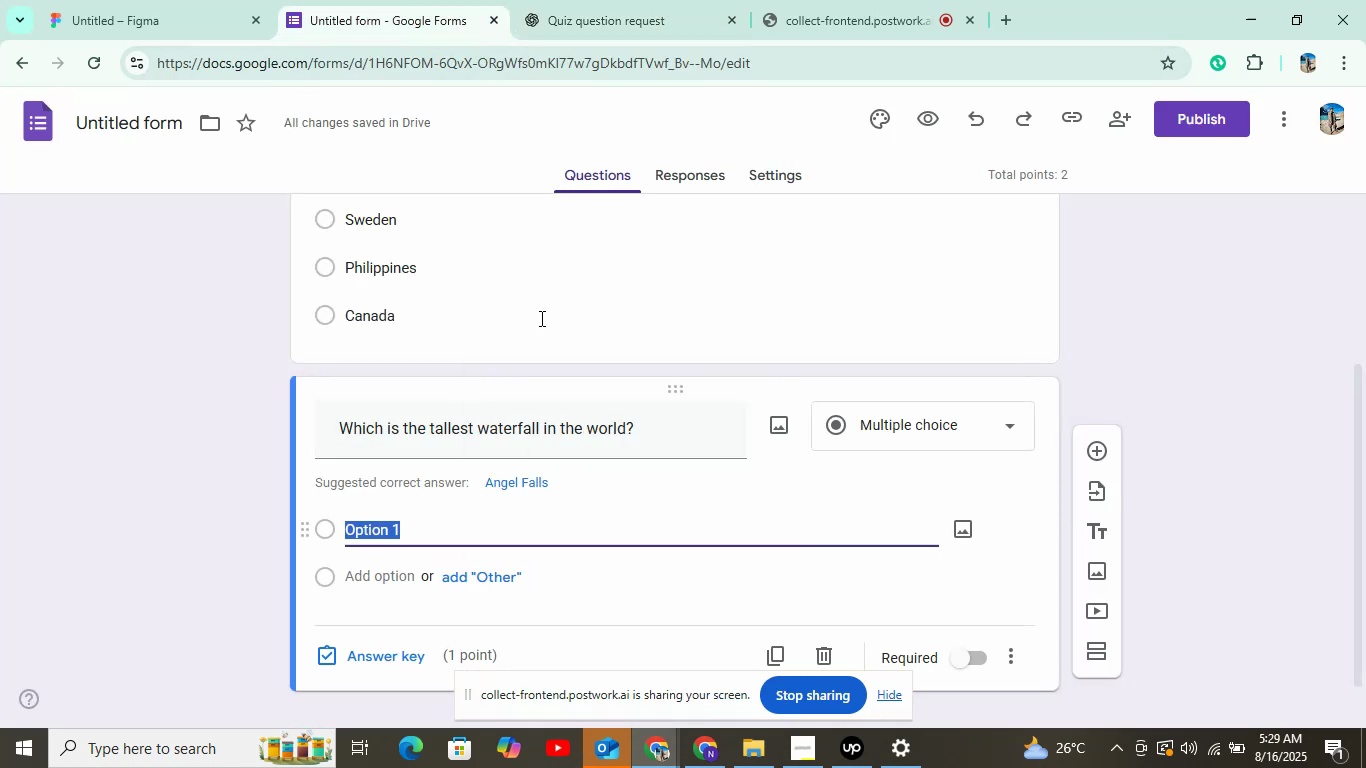 
left_click([588, 29])
 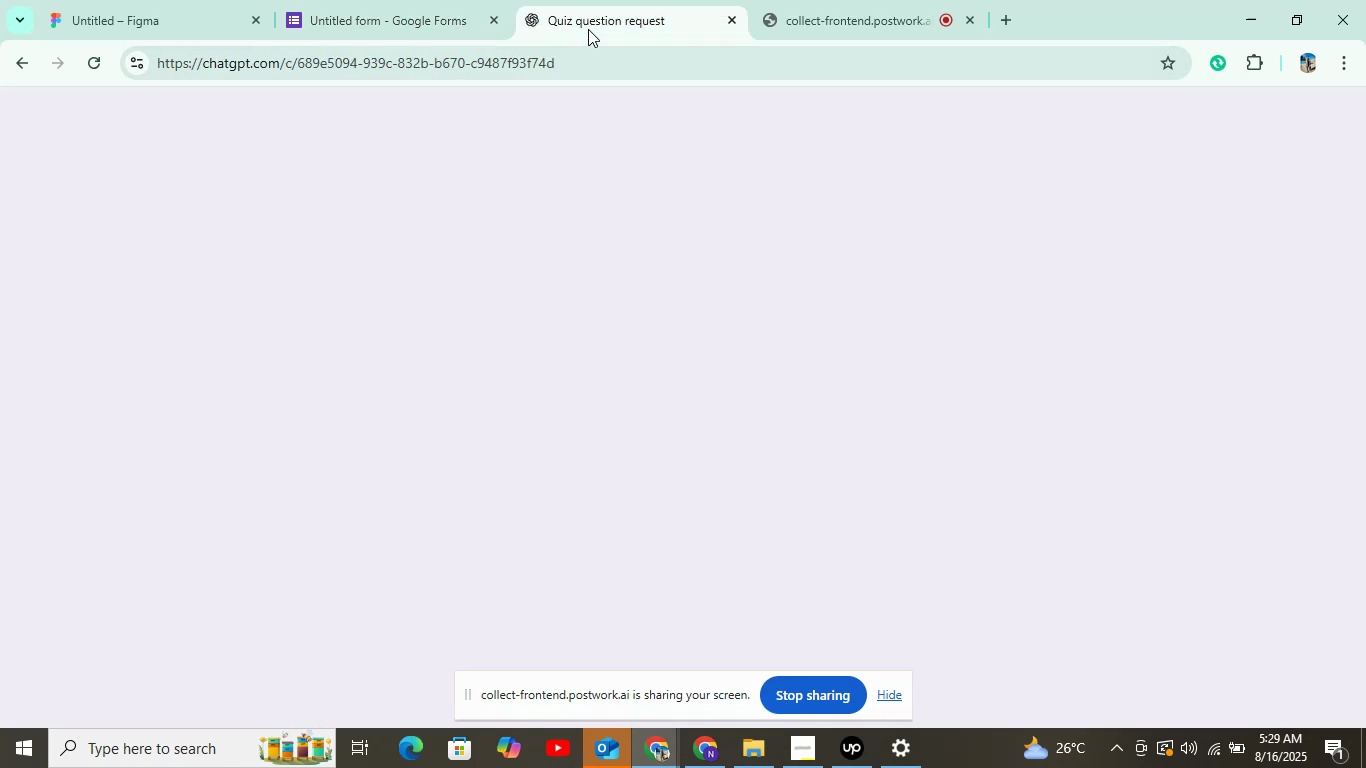 
scroll: coordinate [536, 316], scroll_direction: down, amount: 6.0
 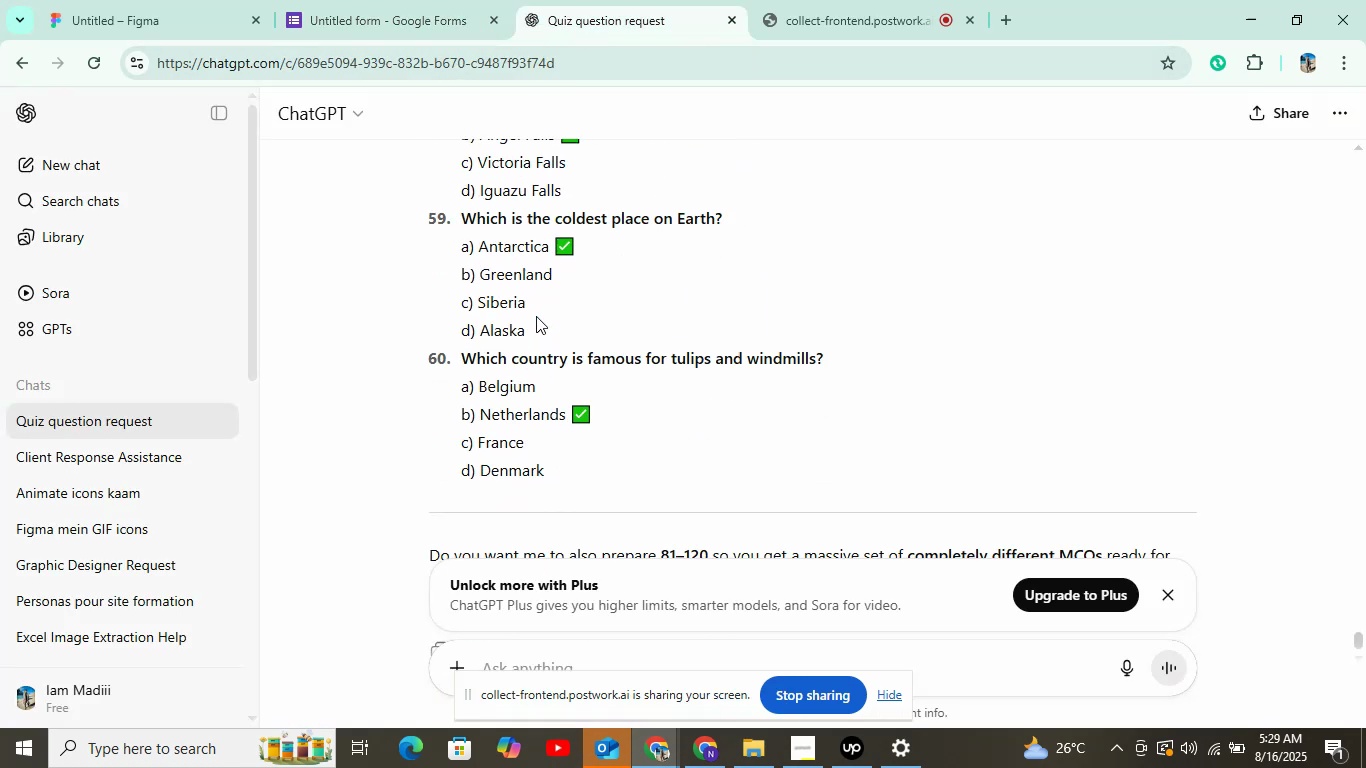 
scroll: coordinate [536, 316], scroll_direction: up, amount: 1.0
 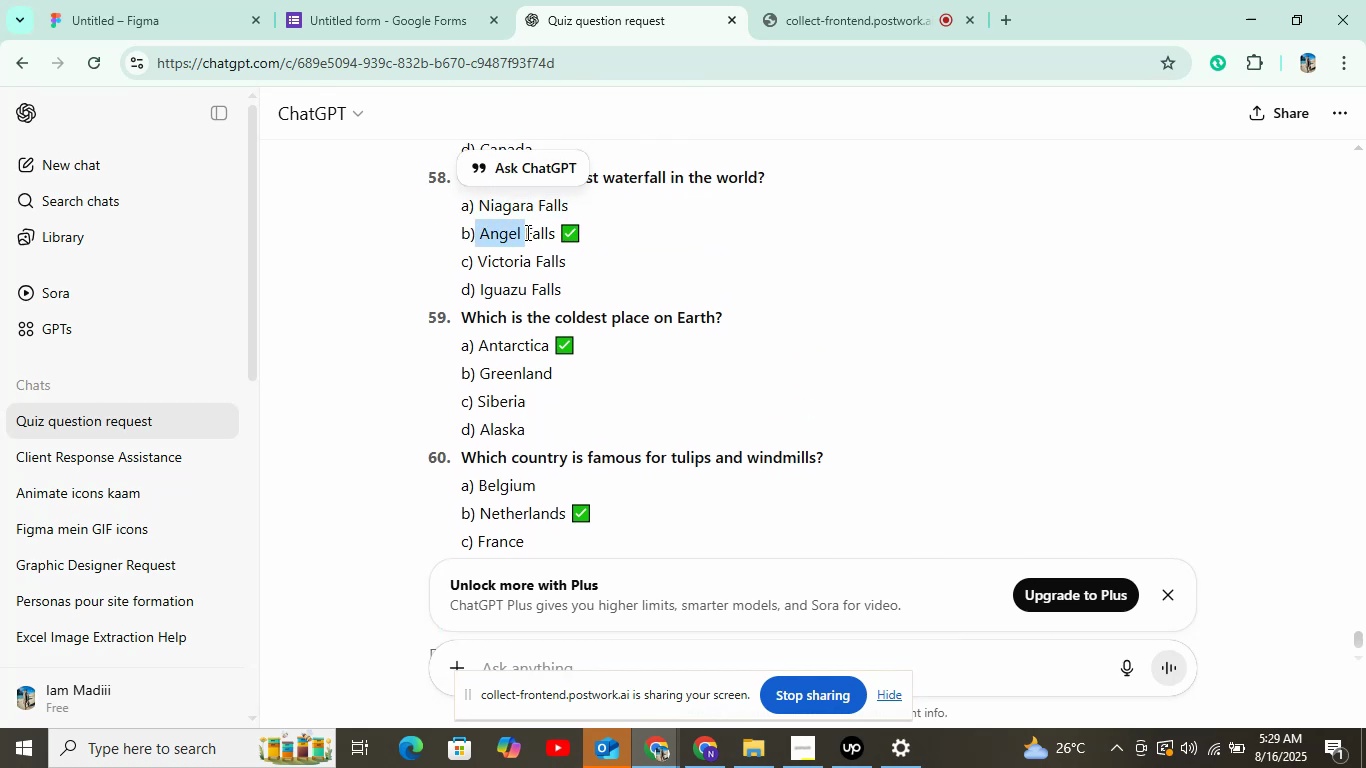 
right_click([524, 237])
 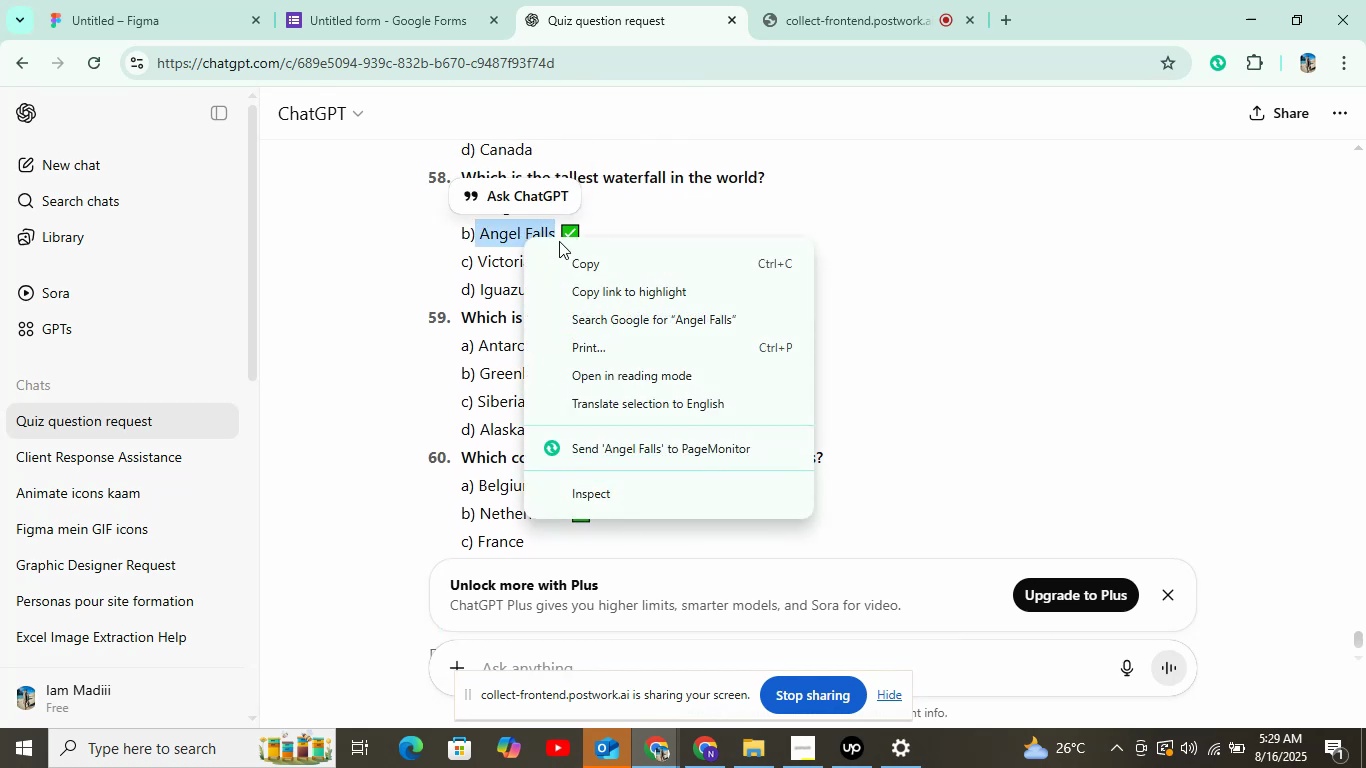 
double_click([384, 0])
 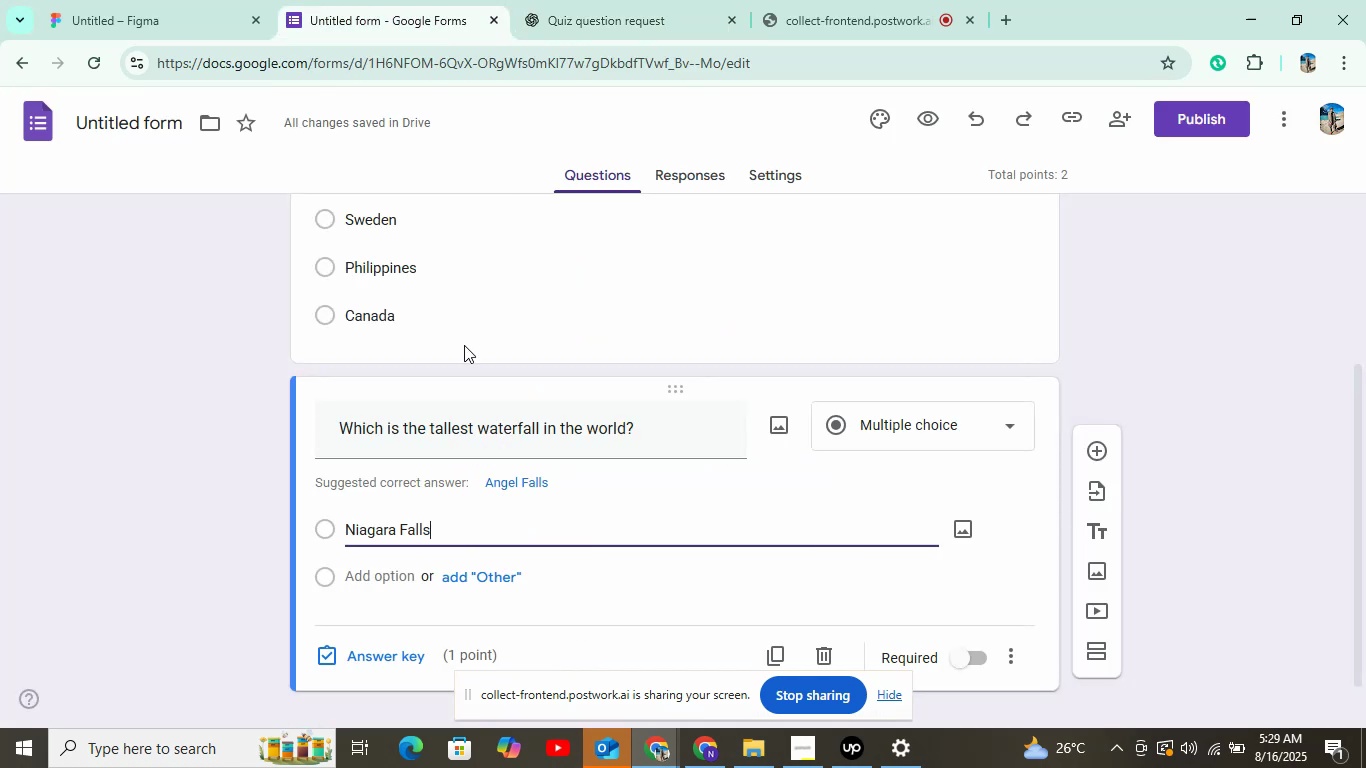 
left_click([399, 576])
 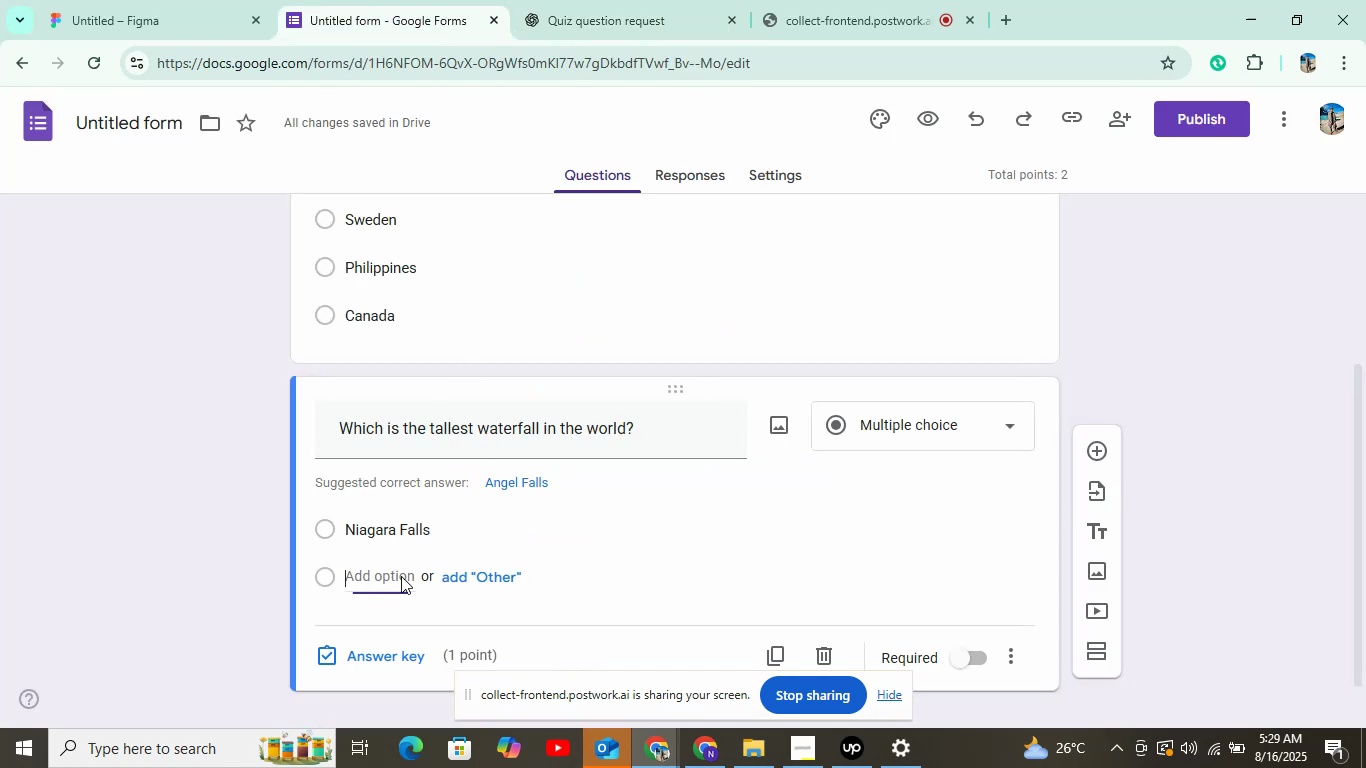 
right_click([404, 576])
 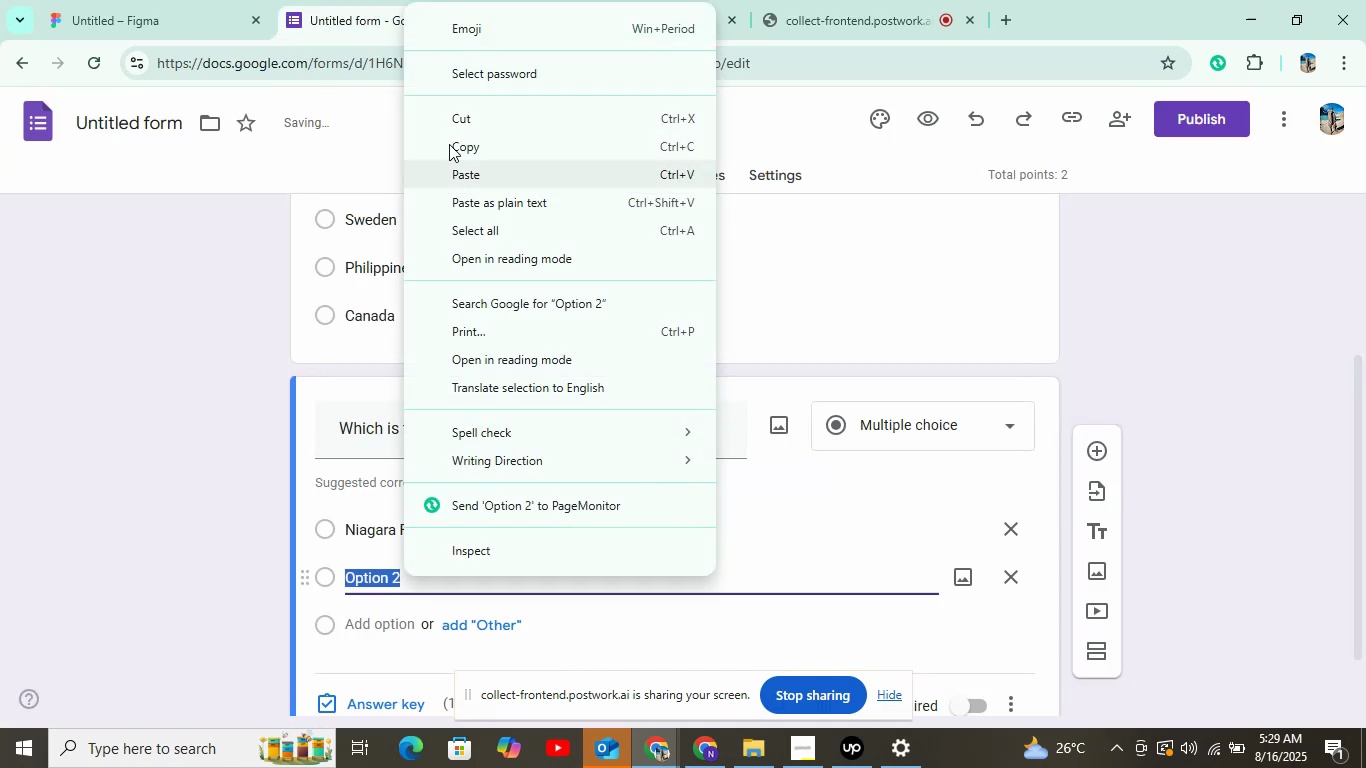 
left_click([453, 180])
 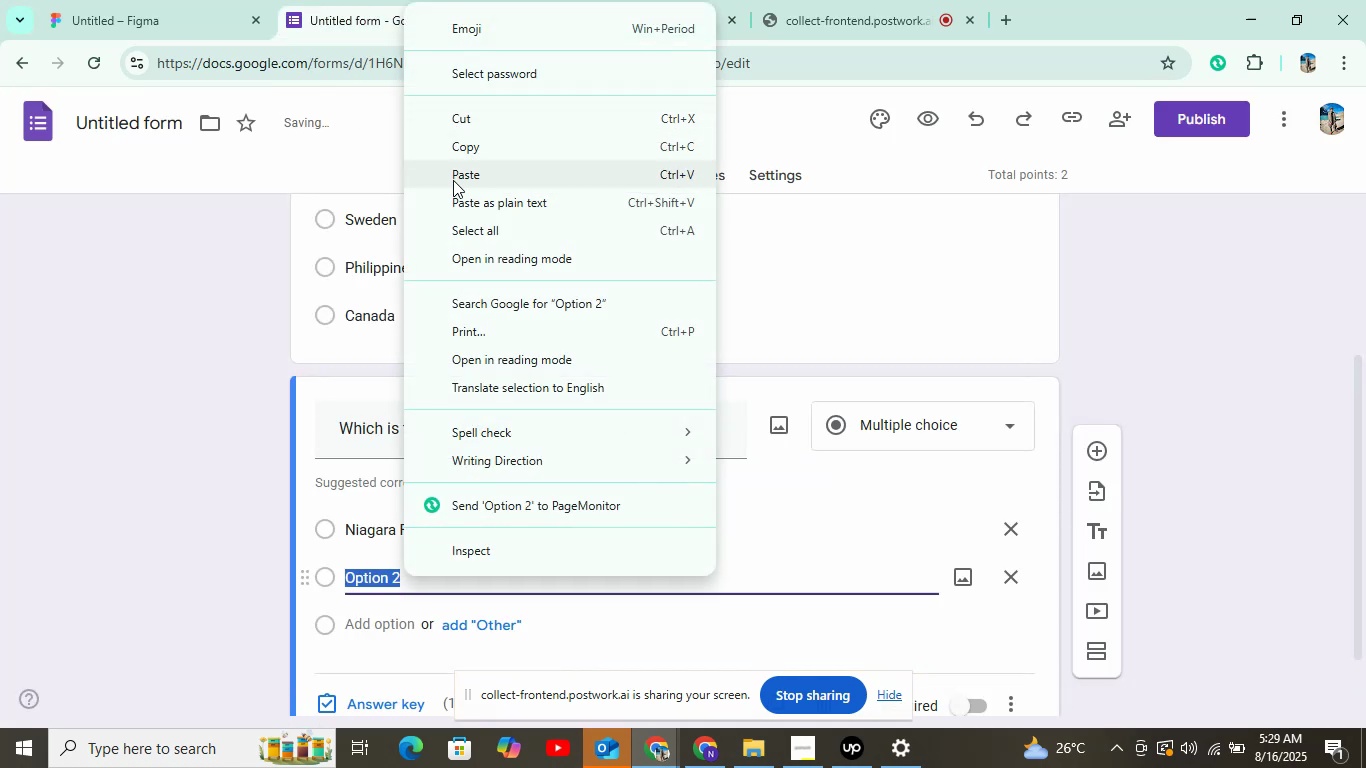 
left_click([595, 0])
 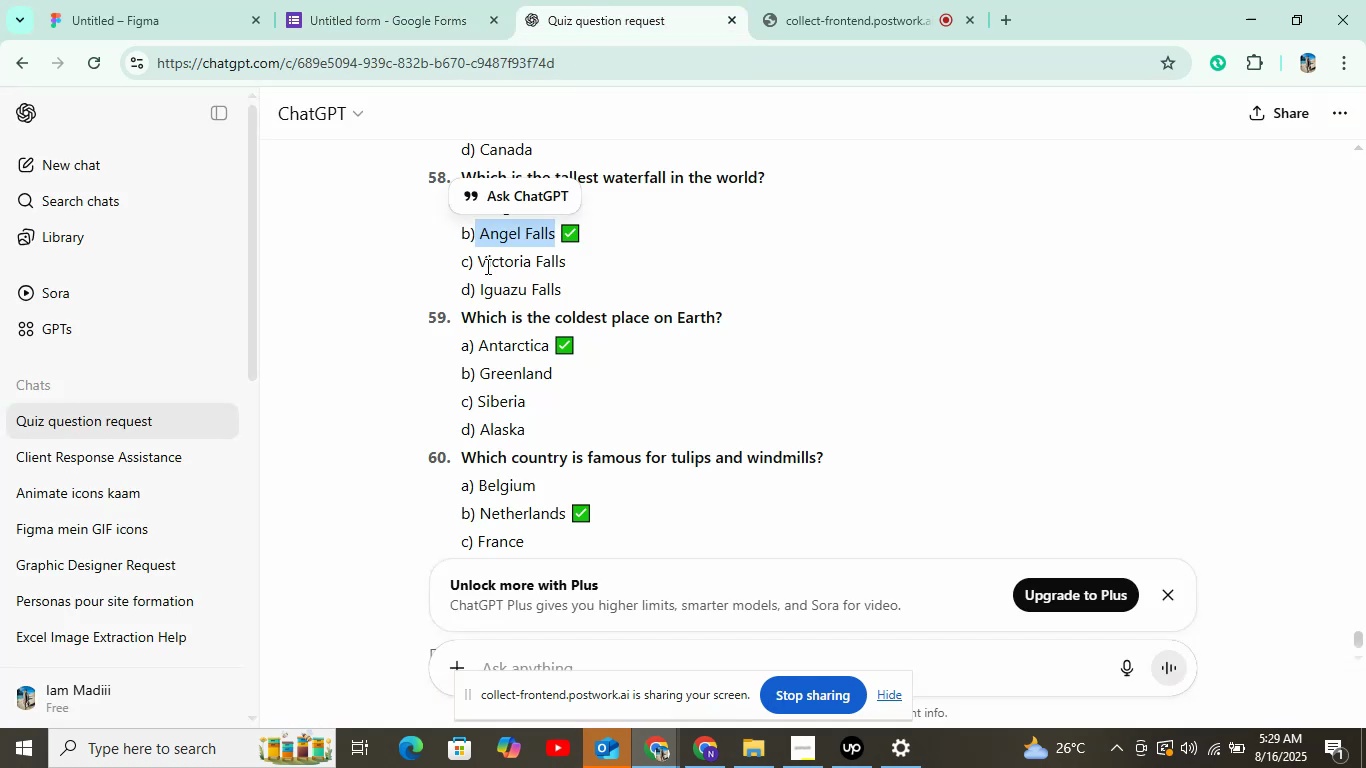 
right_click([494, 275])
 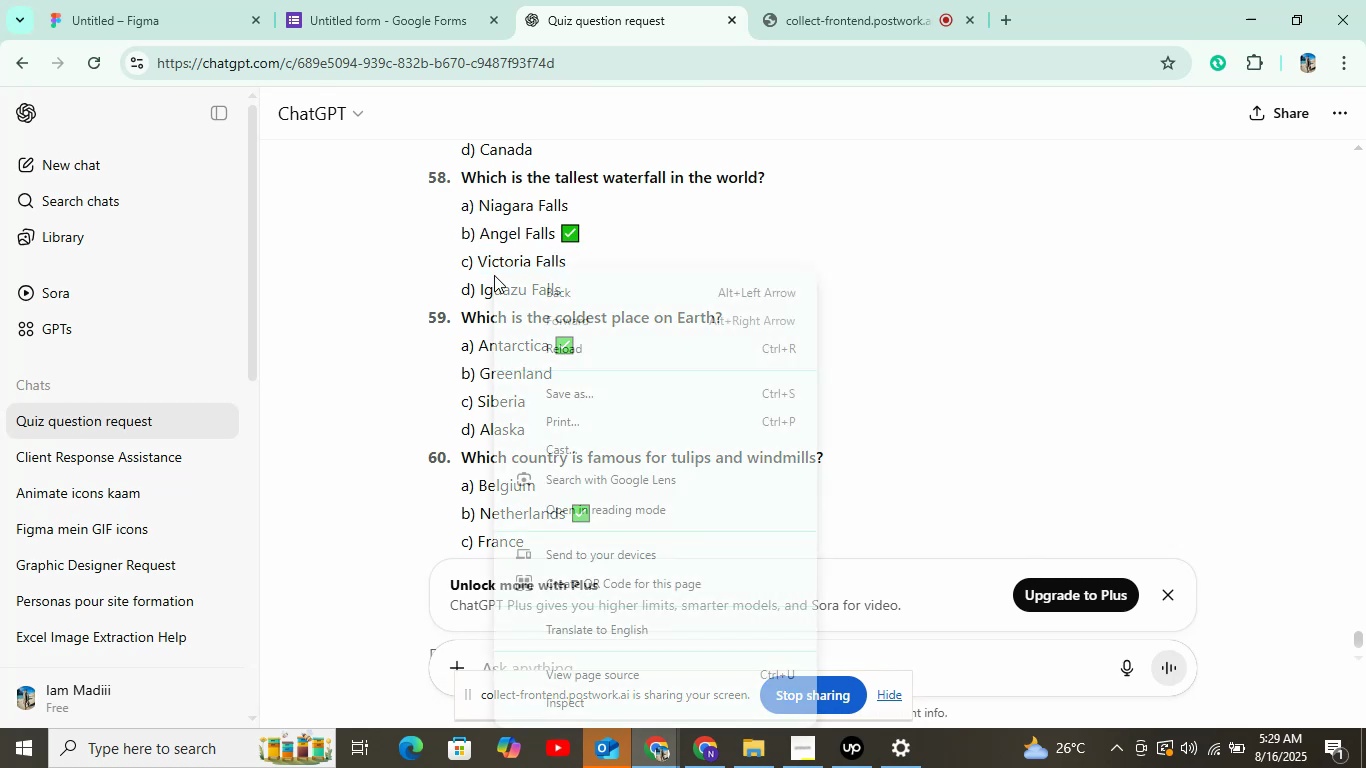 
left_click([476, 276])
 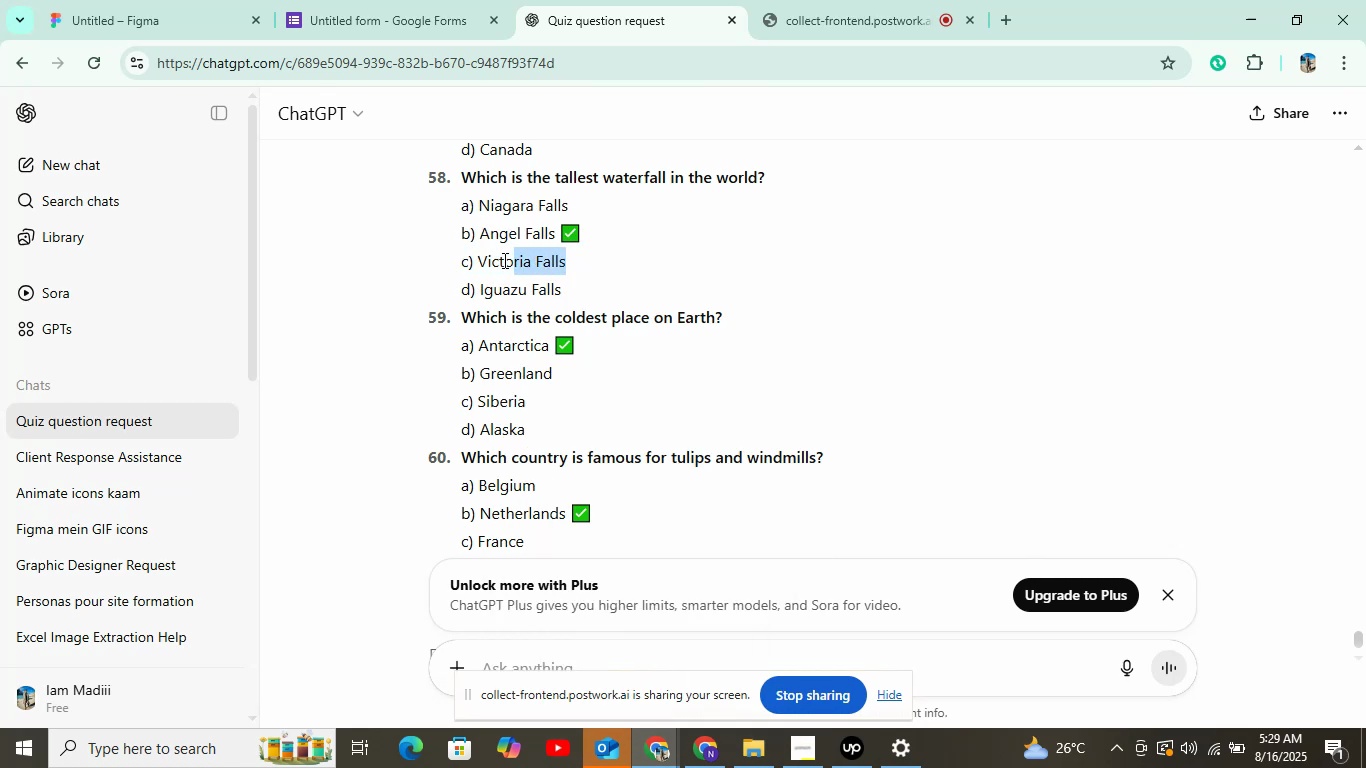 
right_click([482, 263])
 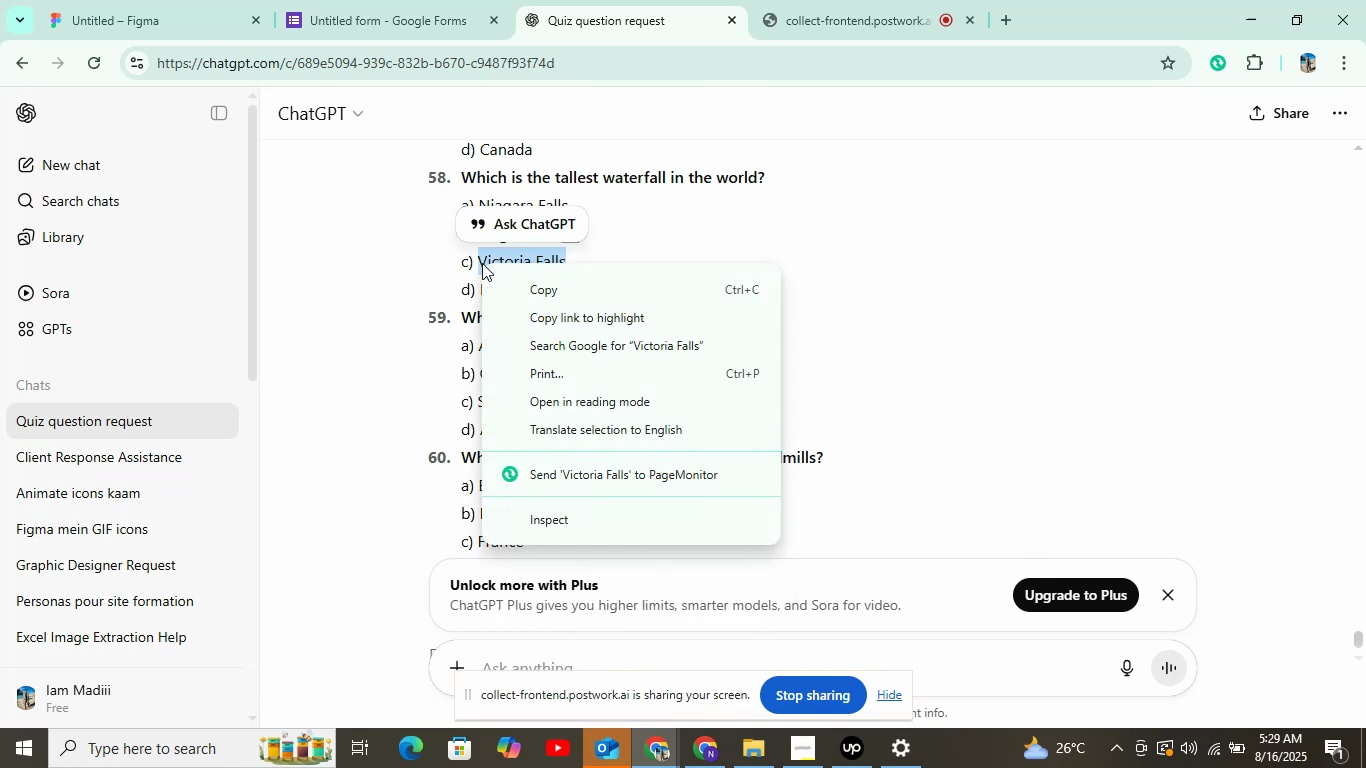 
left_click([528, 286])
 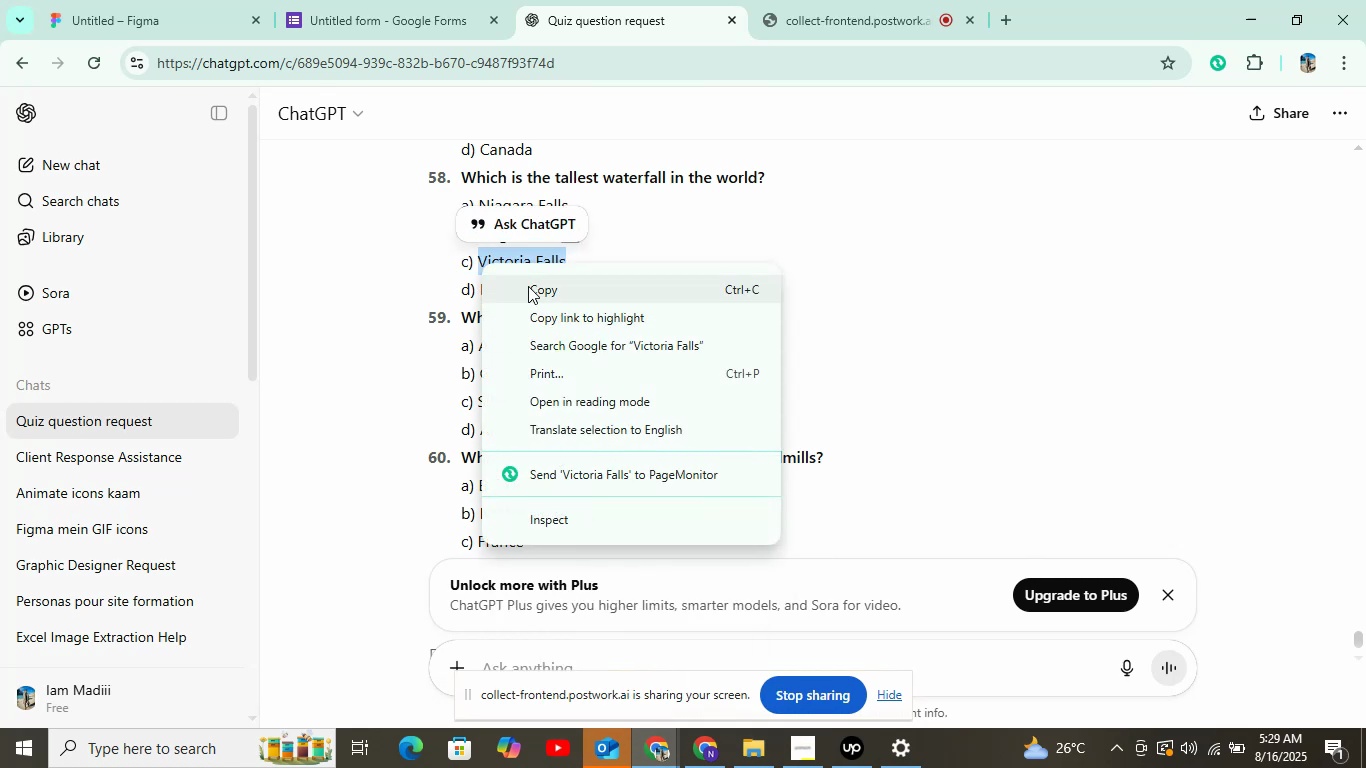 
double_click([318, 29])
 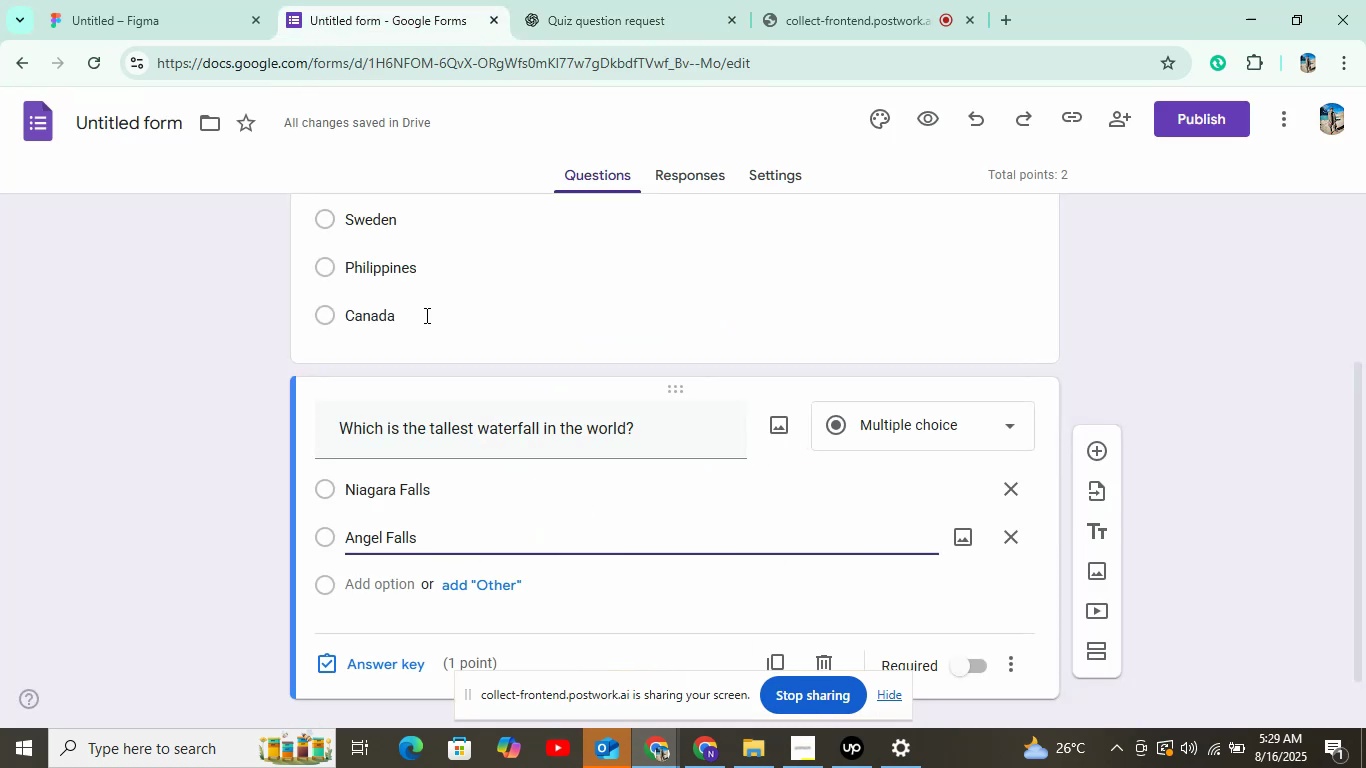 
left_click([399, 589])
 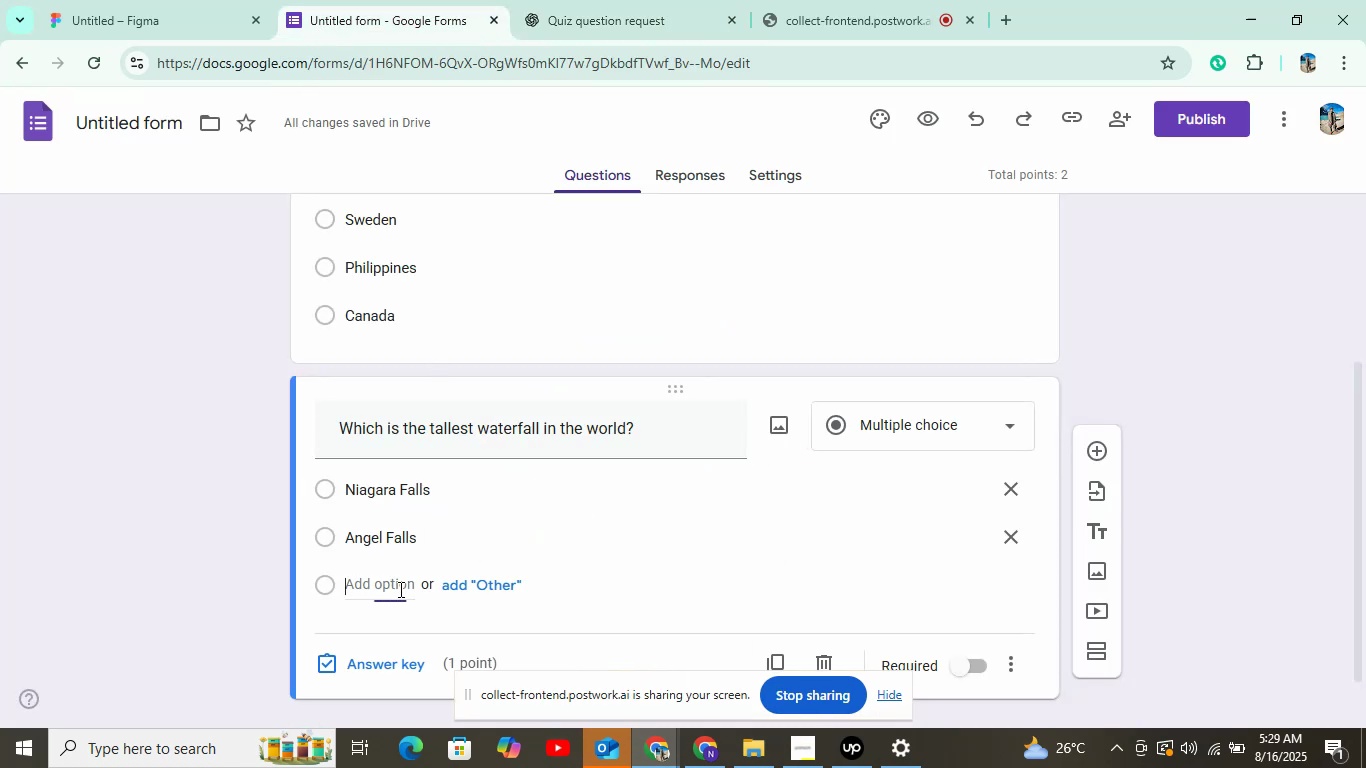 
right_click([399, 589])
 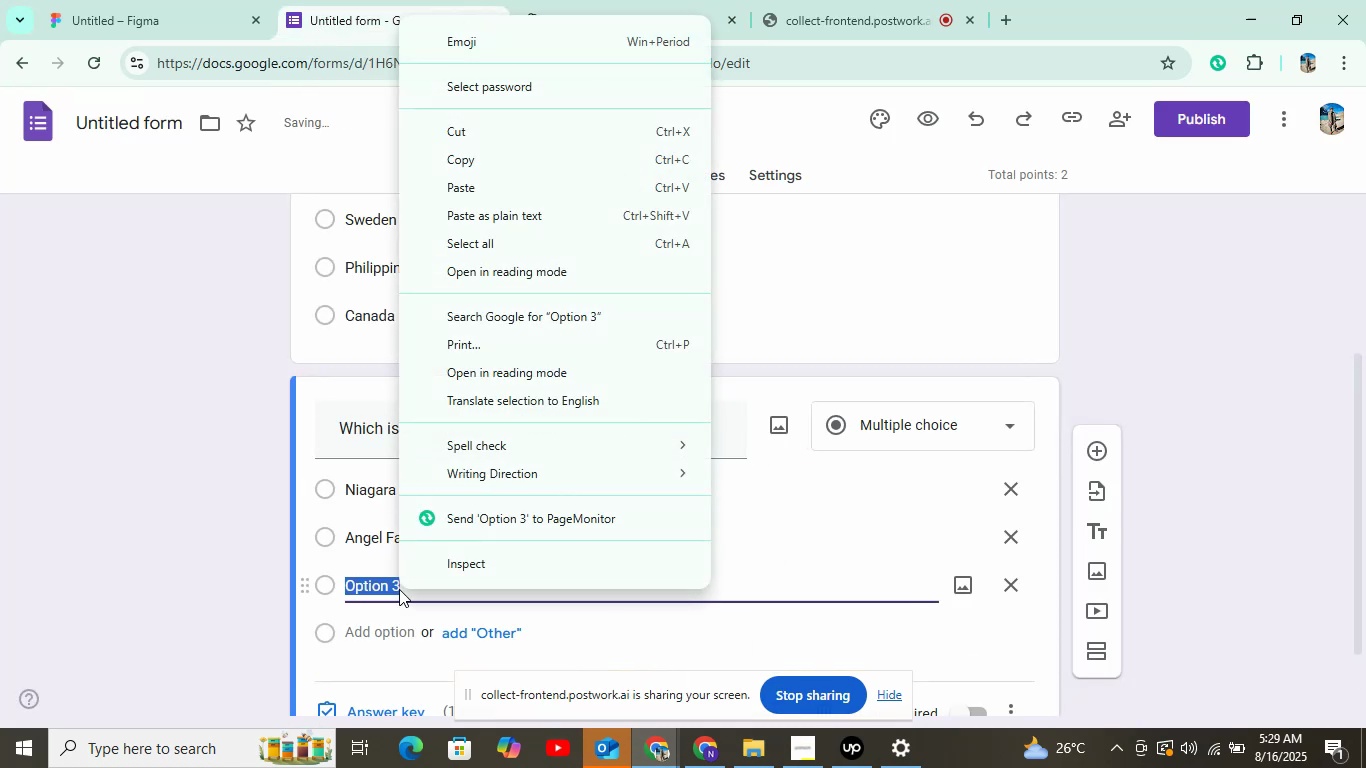 
left_click([472, 166])
 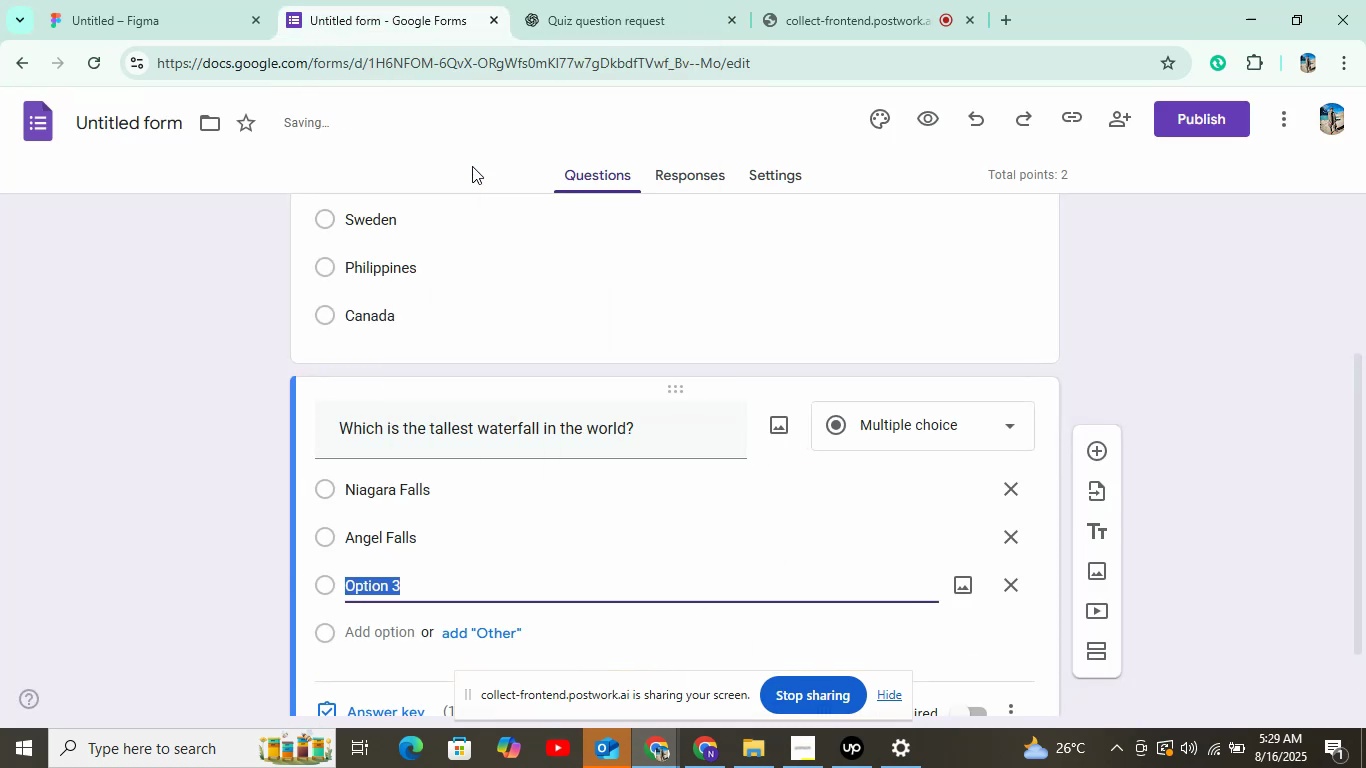 
left_click([552, 0])
 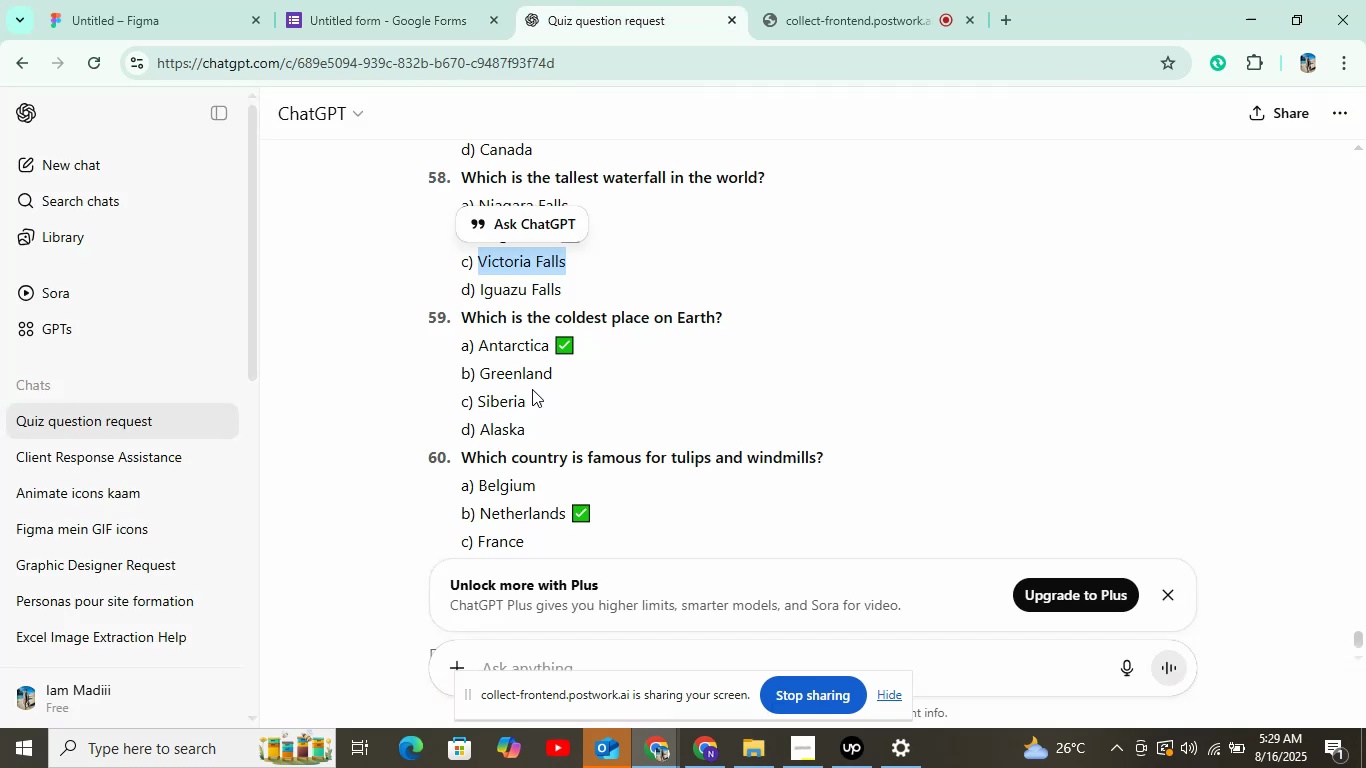 
right_click([533, 268])
 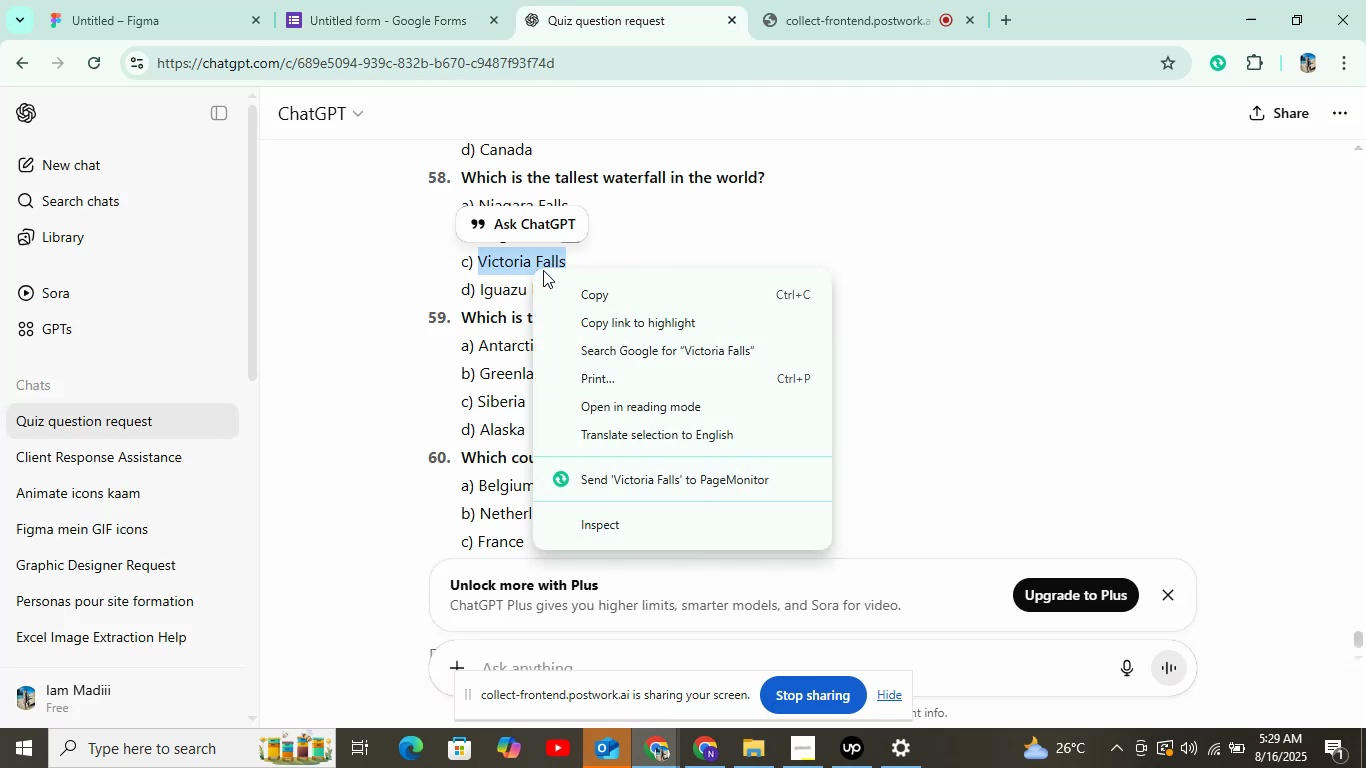 
double_click([318, 0])
 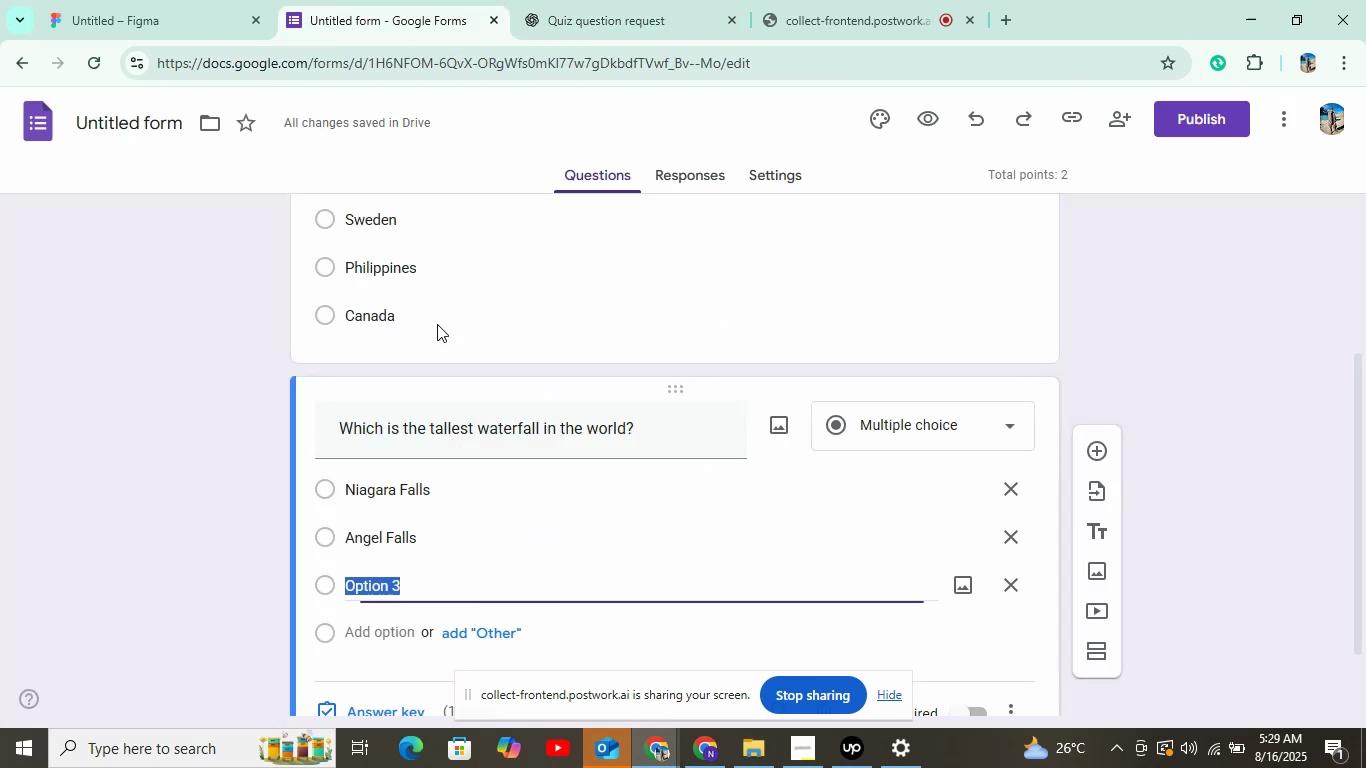 
right_click([401, 592])
 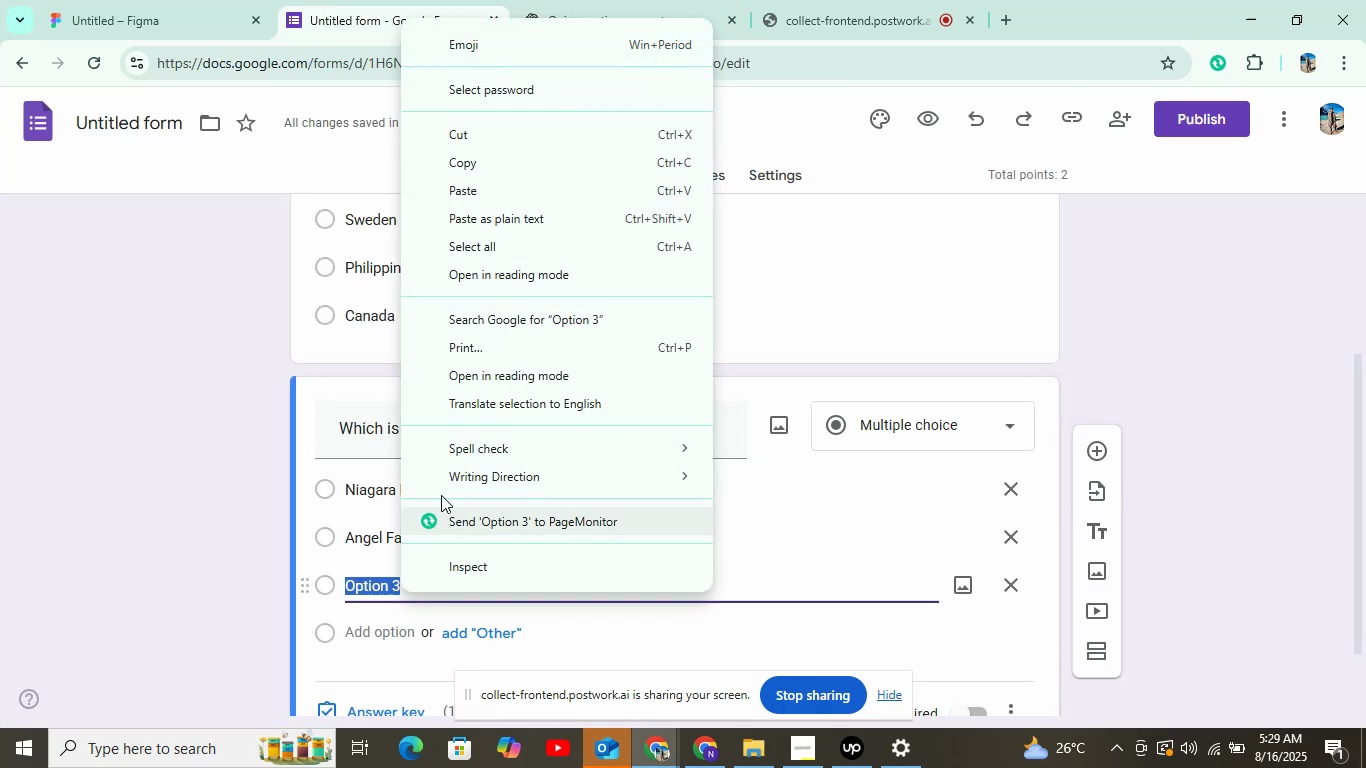 
left_click([487, 196])
 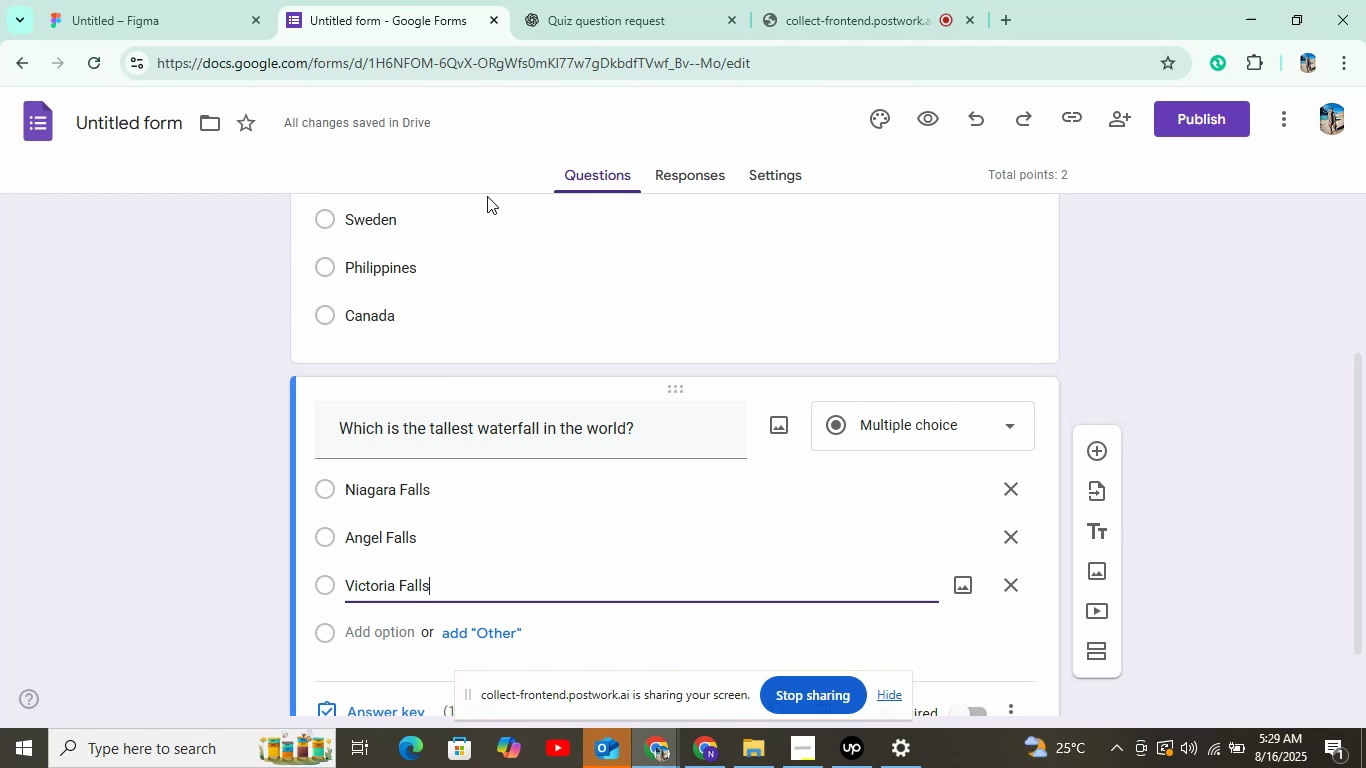 
wait(6.63)
 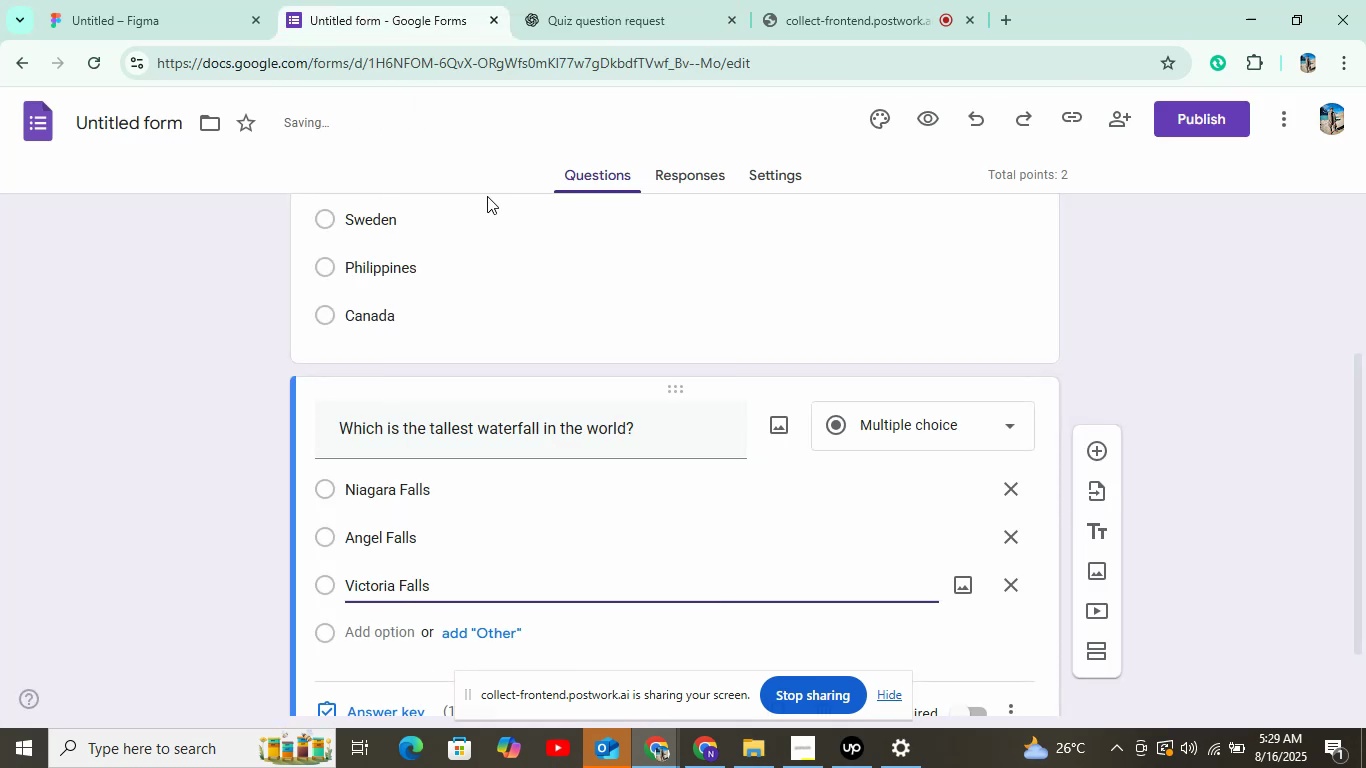 
left_click([350, 639])
 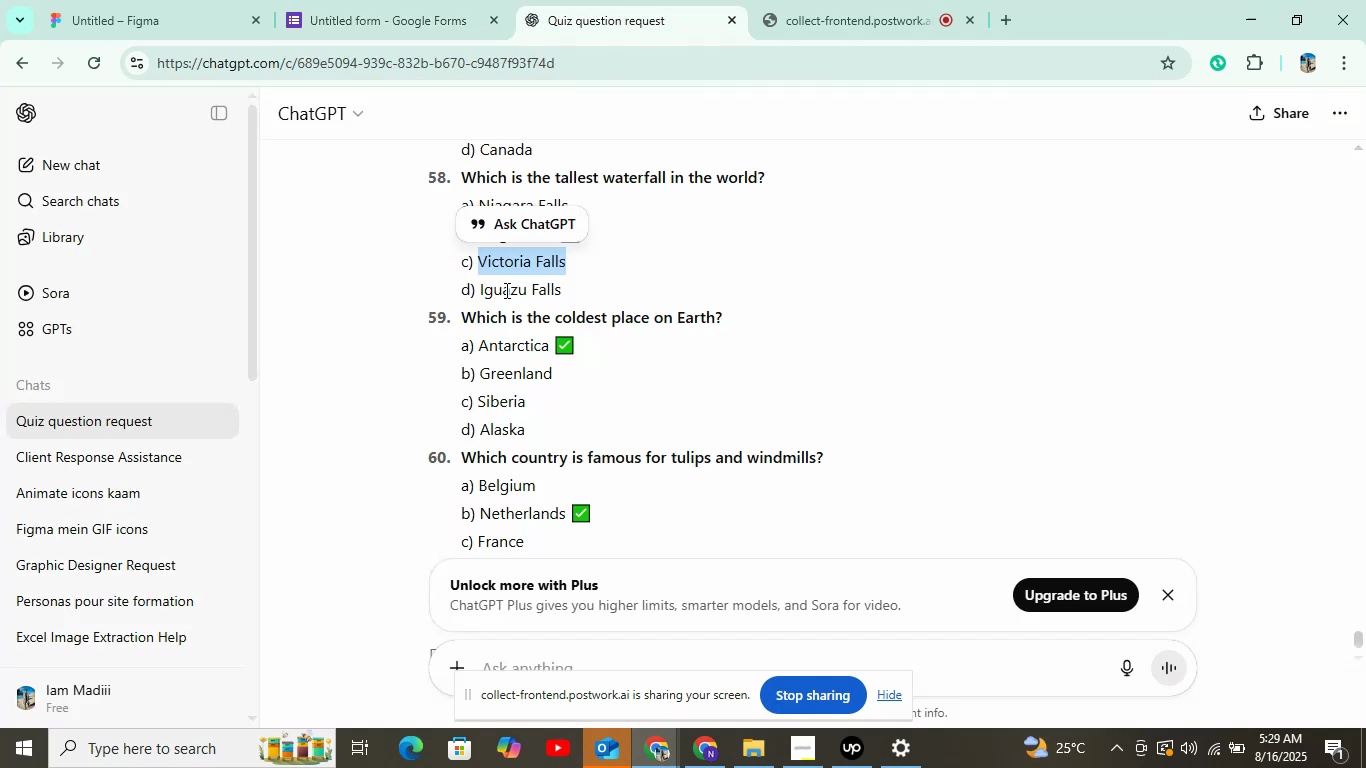 
right_click([517, 282])
 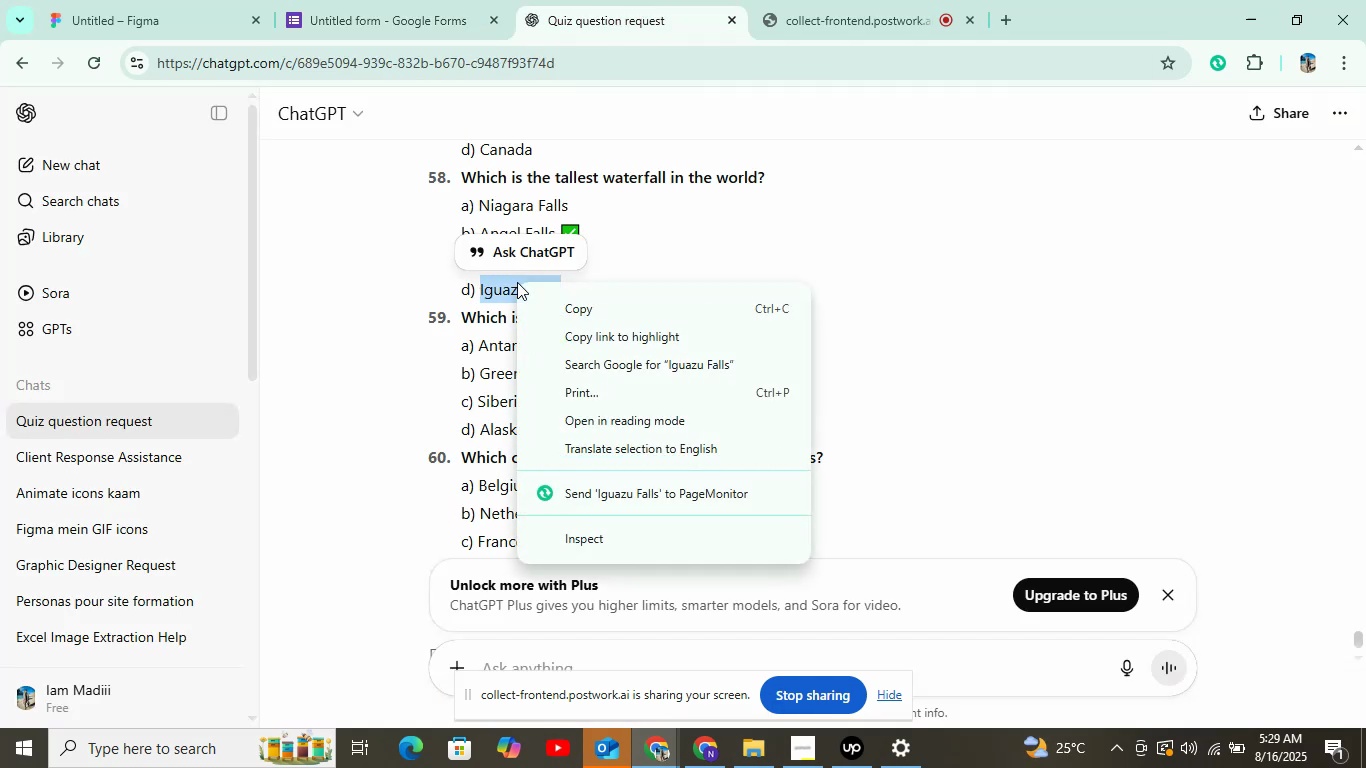 
double_click([360, 0])
 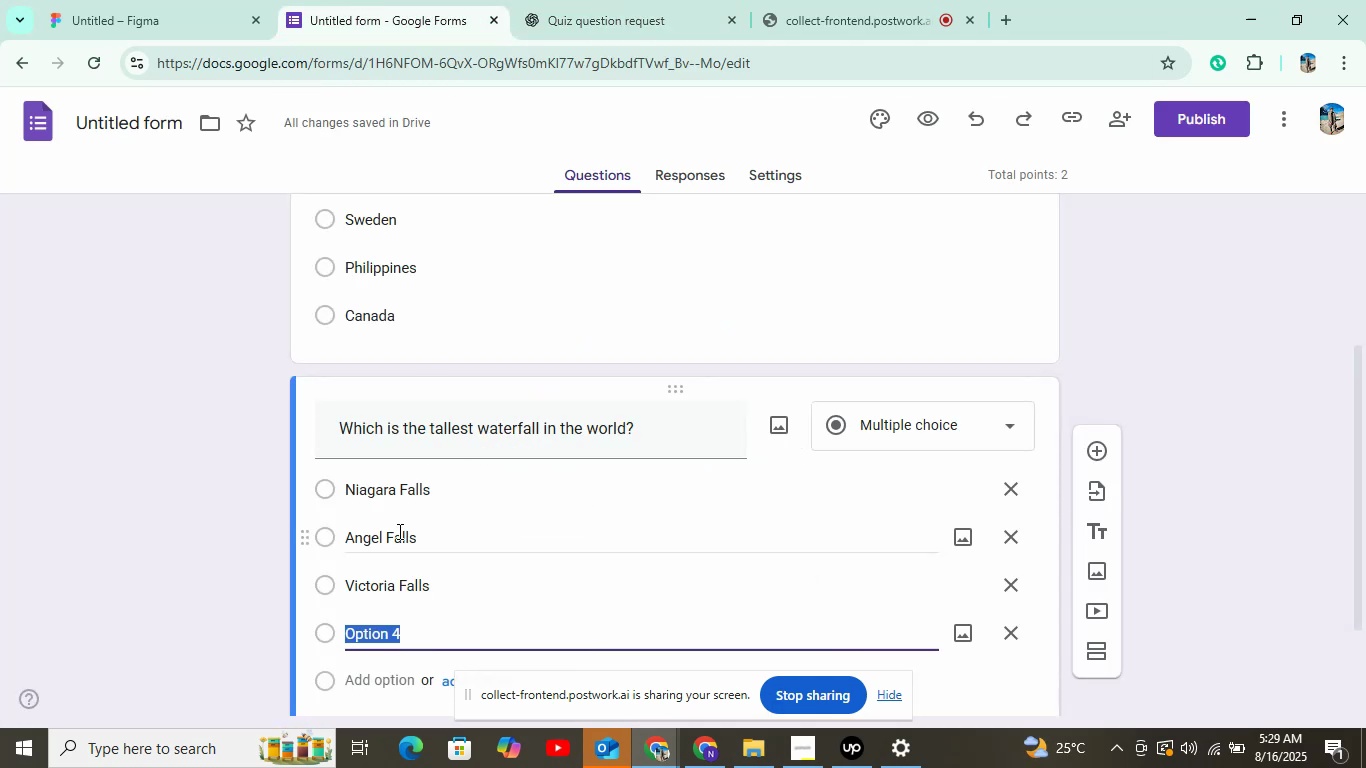 
right_click([416, 623])
 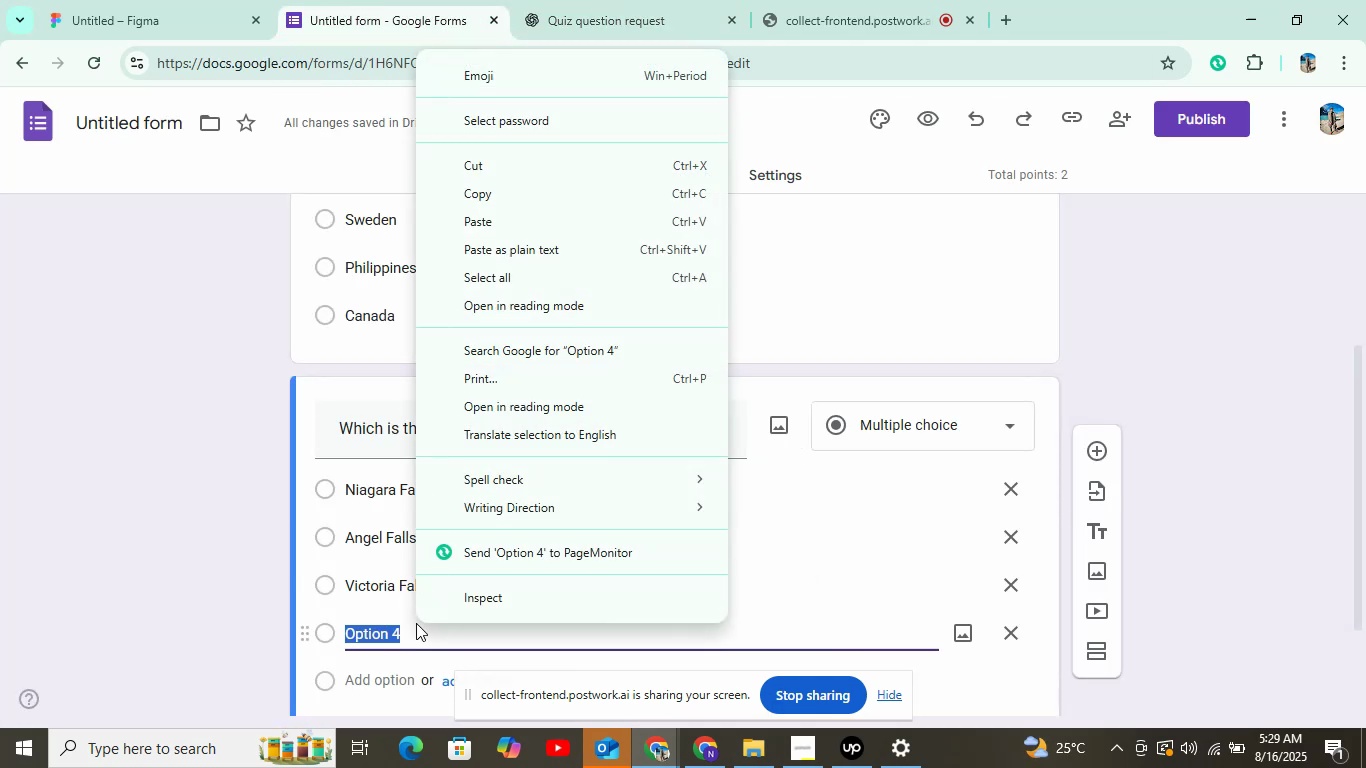 
left_click([532, 222])
 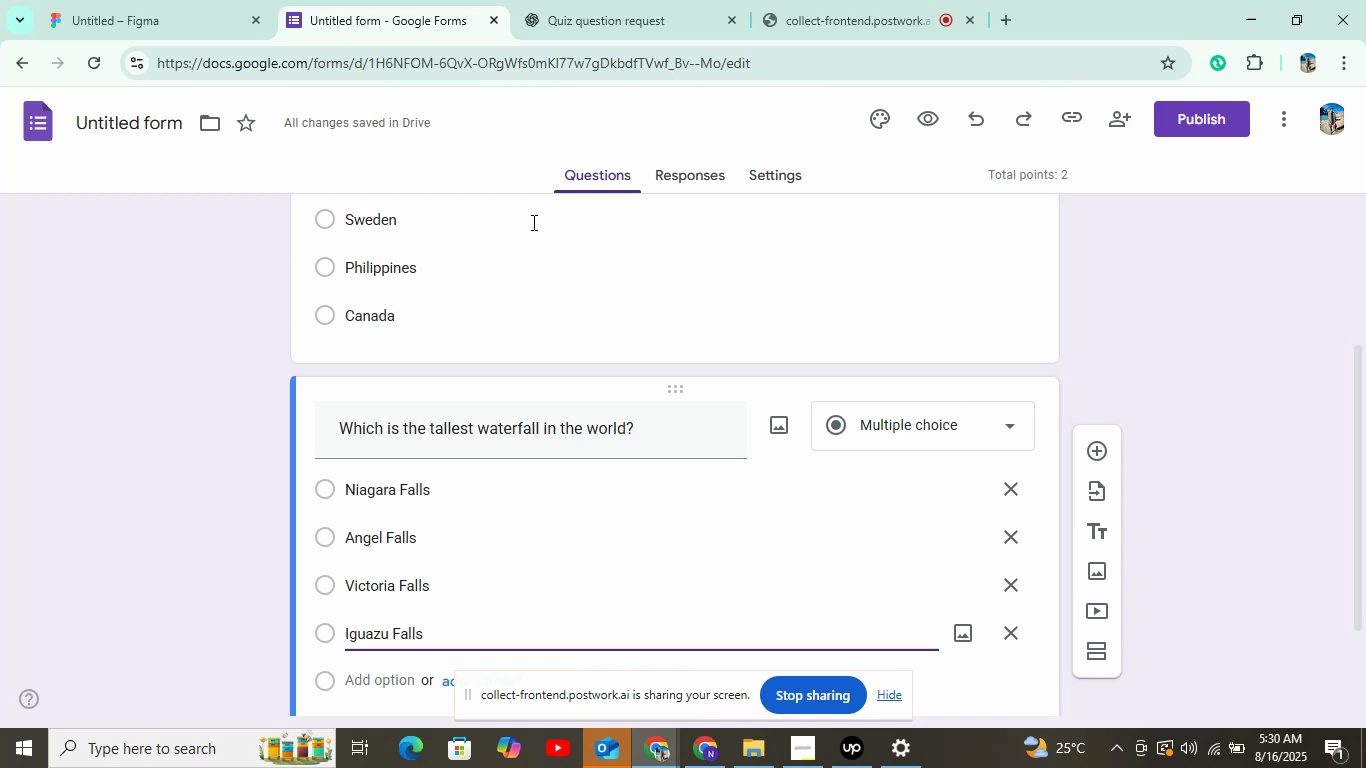 
wait(22.46)
 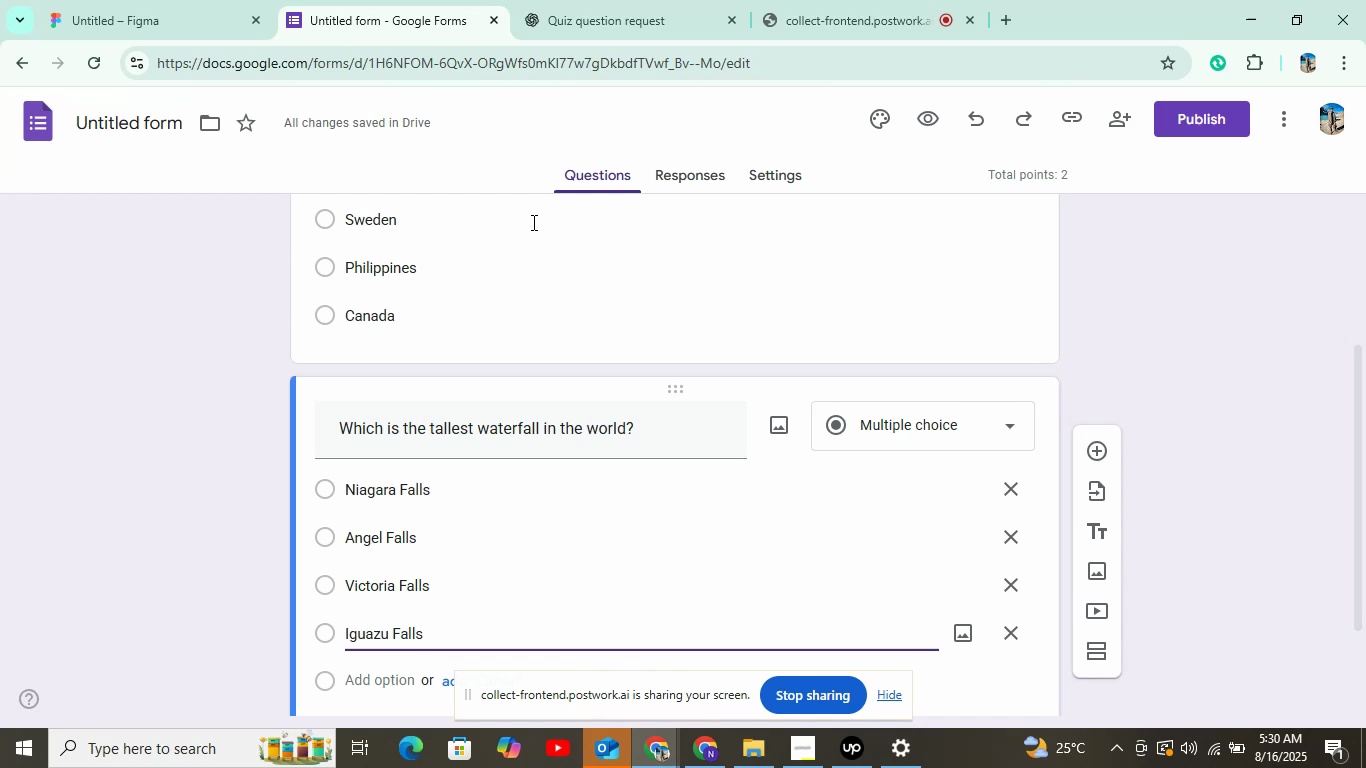 
scroll: coordinate [478, 414], scroll_direction: down, amount: 2.0
 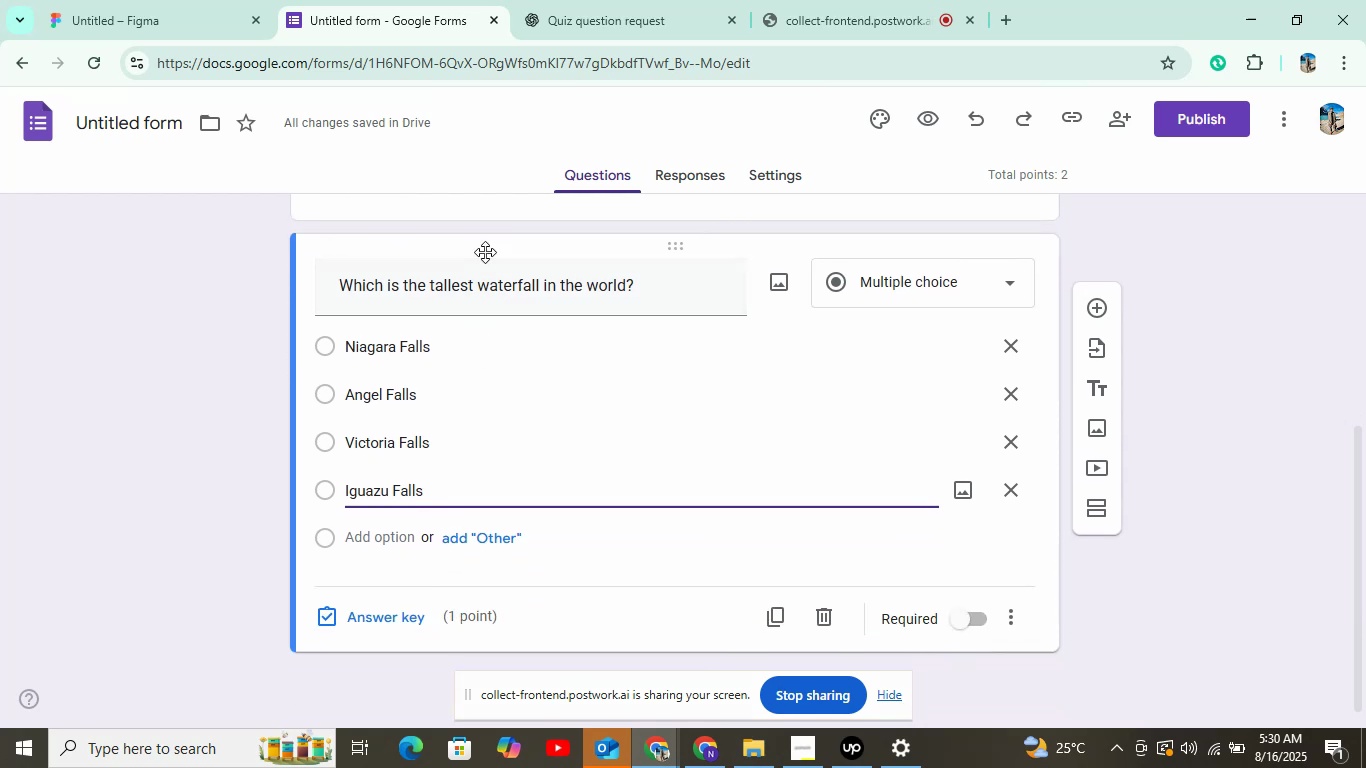 
left_click([381, 608])
 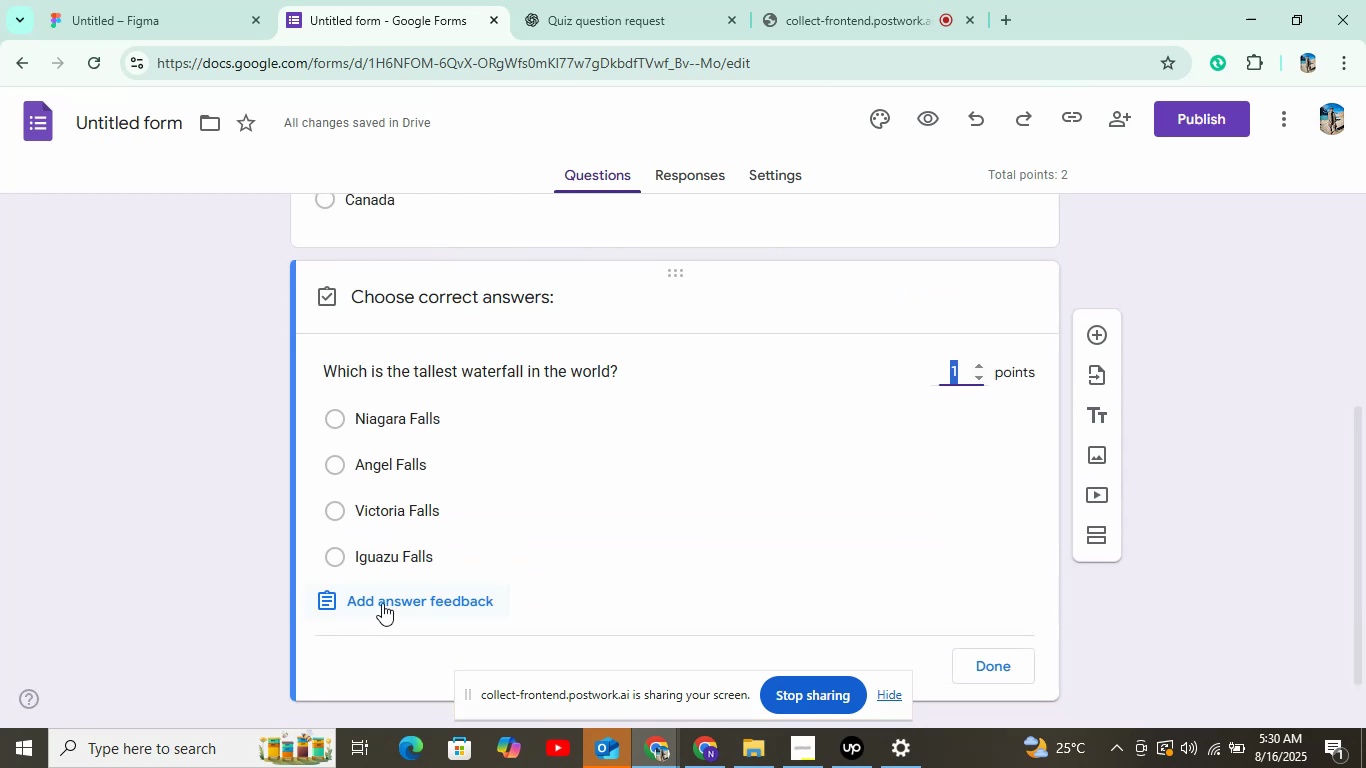 
left_click([383, 466])
 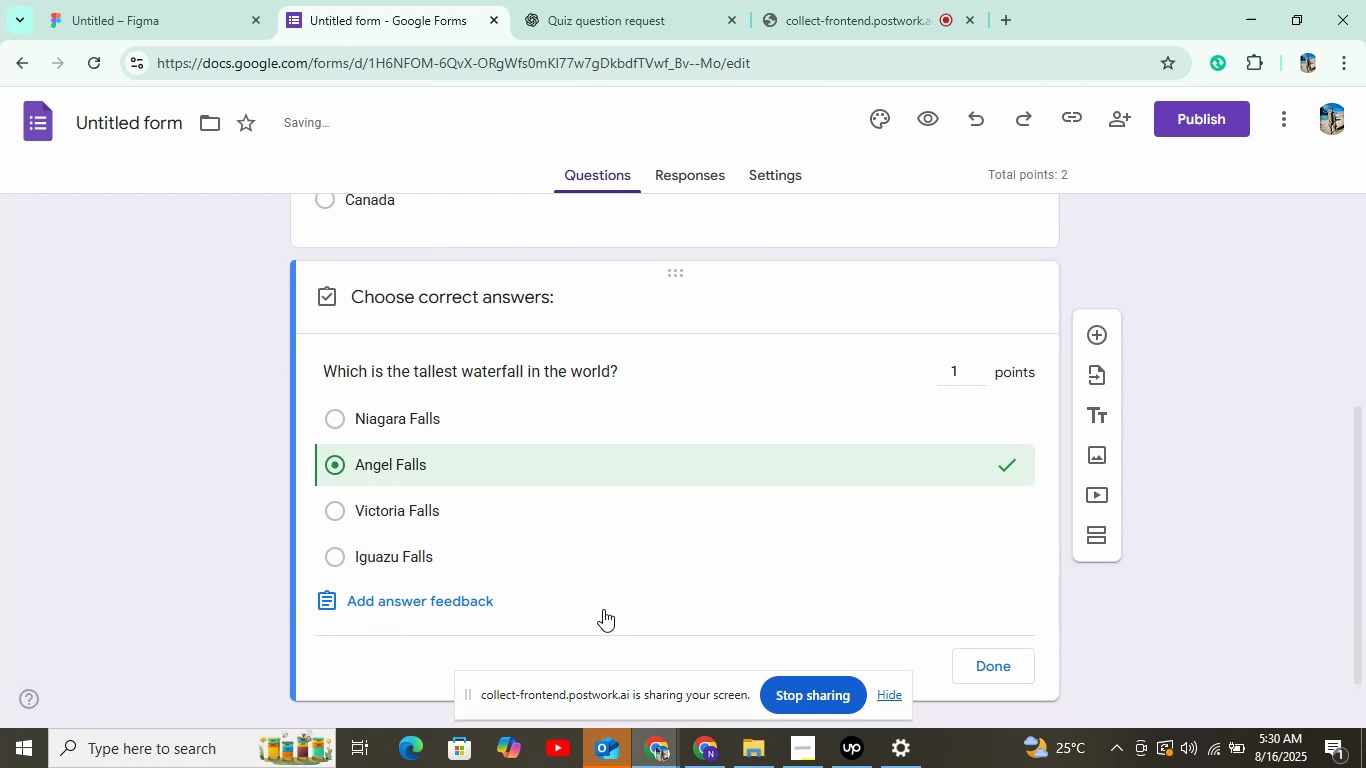 
left_click([980, 667])
 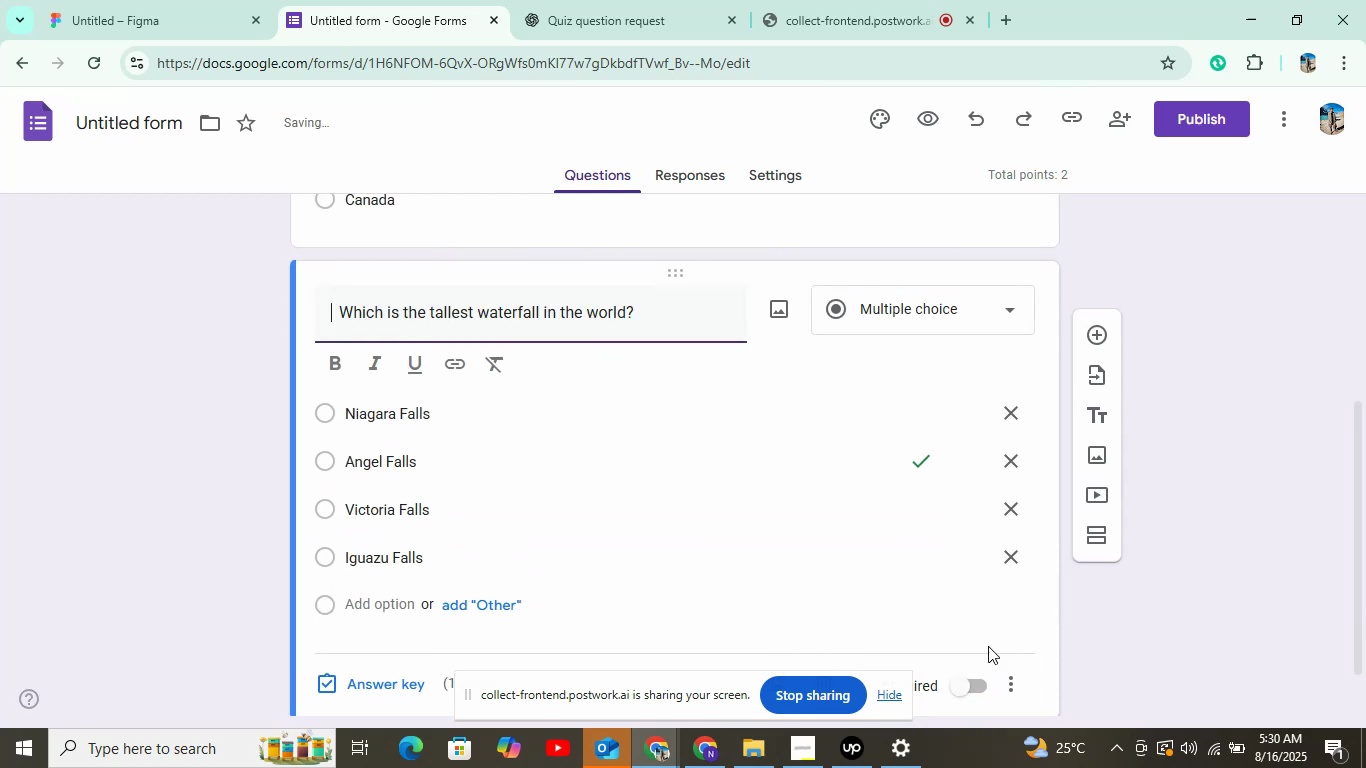 
left_click([1095, 325])
 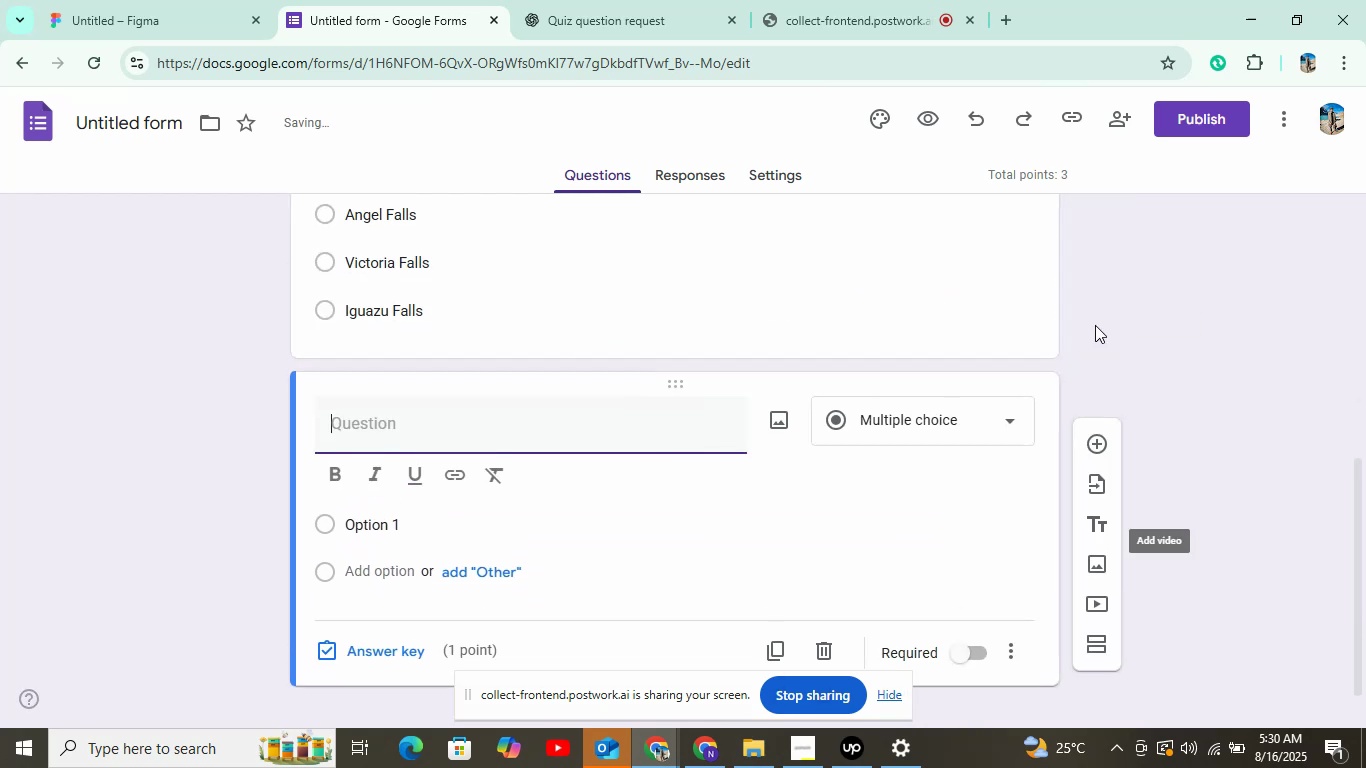 
left_click([570, 0])
 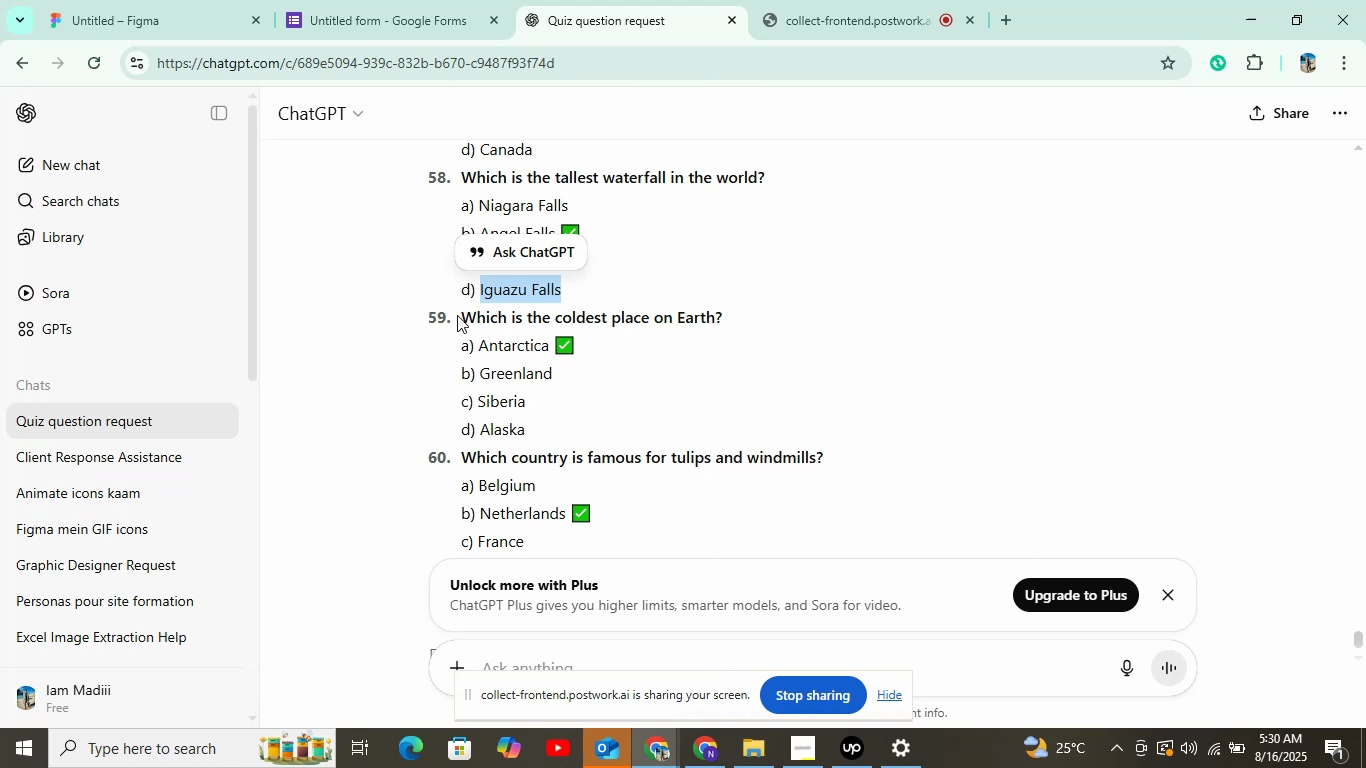 
right_click([641, 312])
 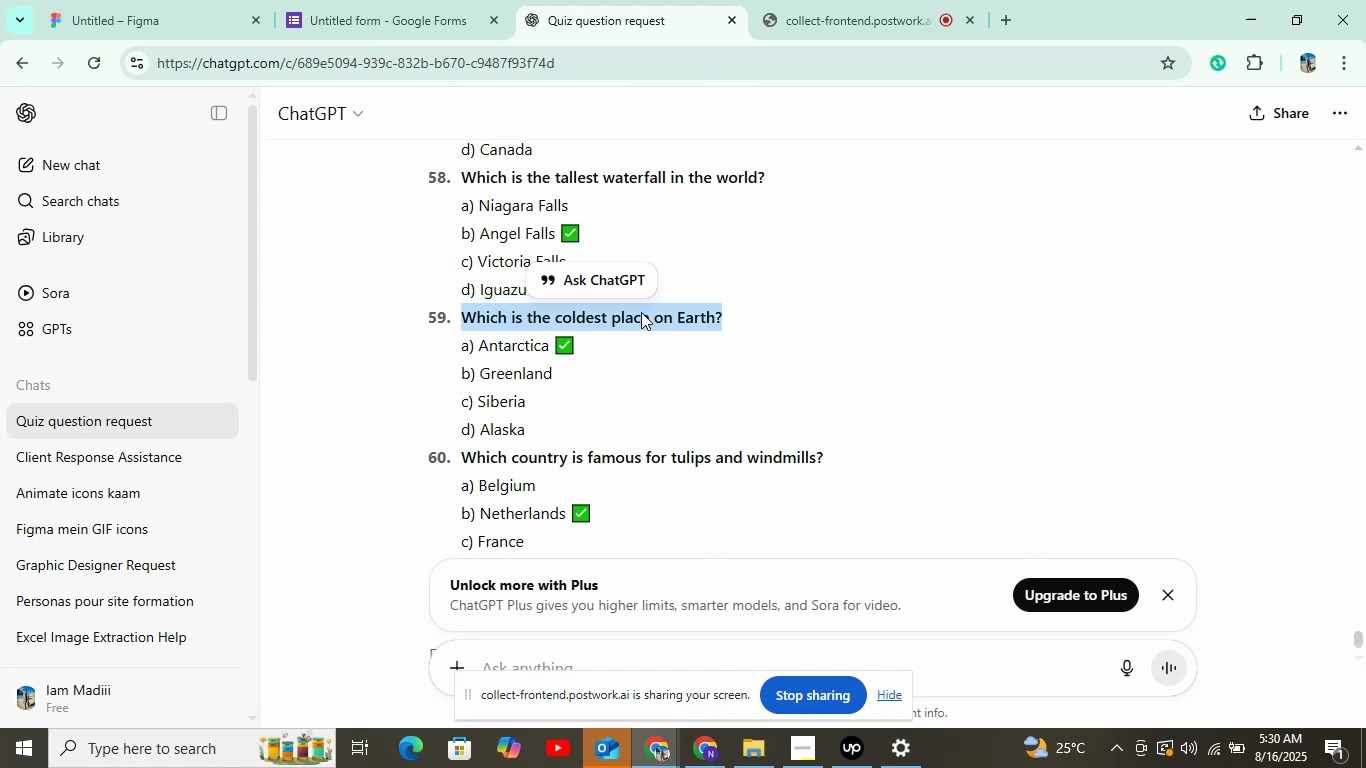 
left_click([671, 332])
 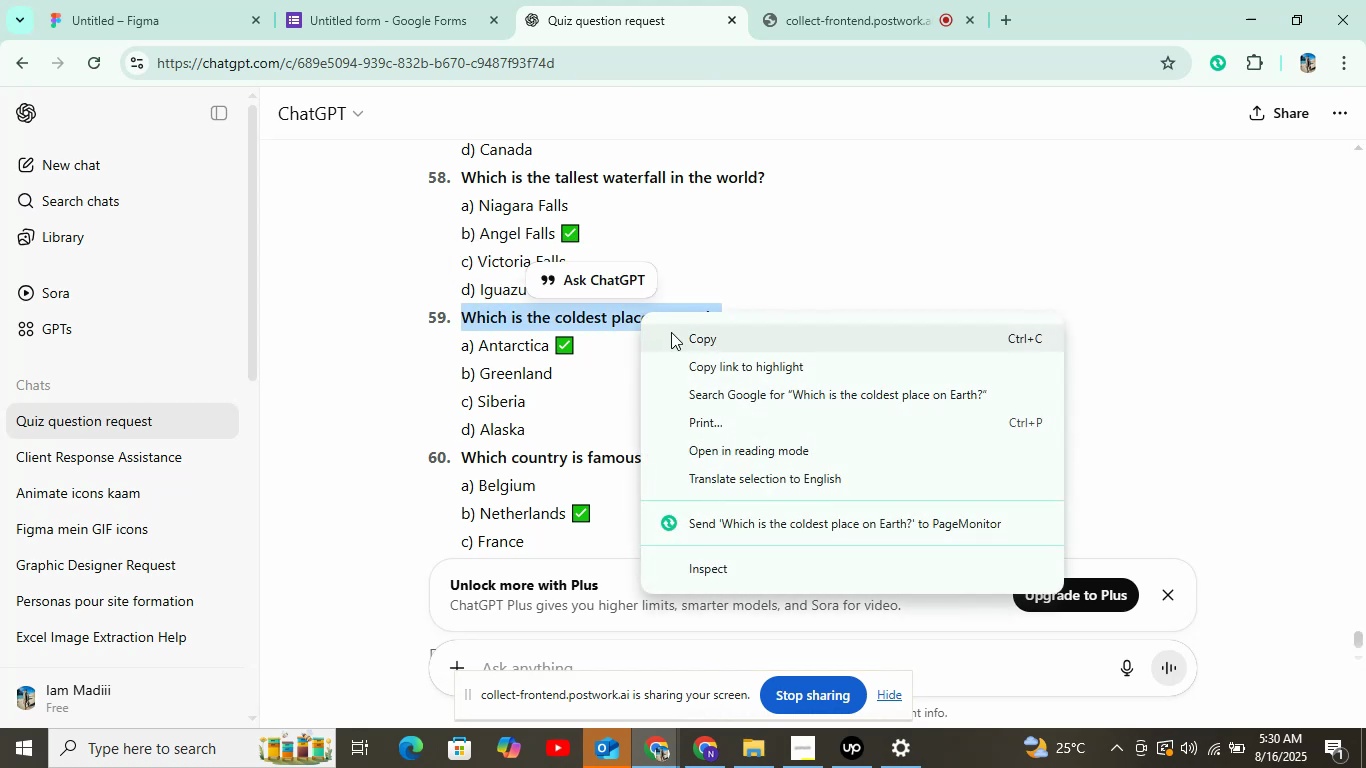 
double_click([432, 27])
 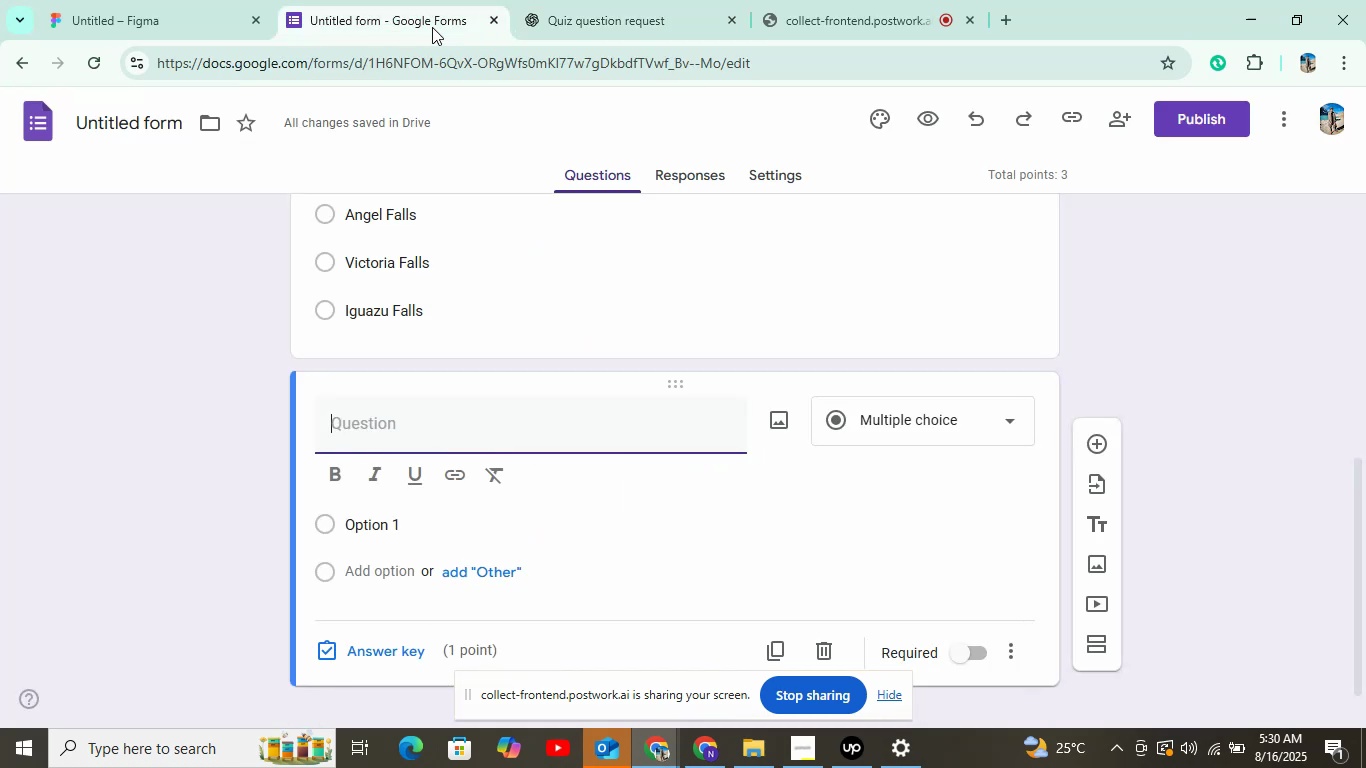 
wait(5.38)
 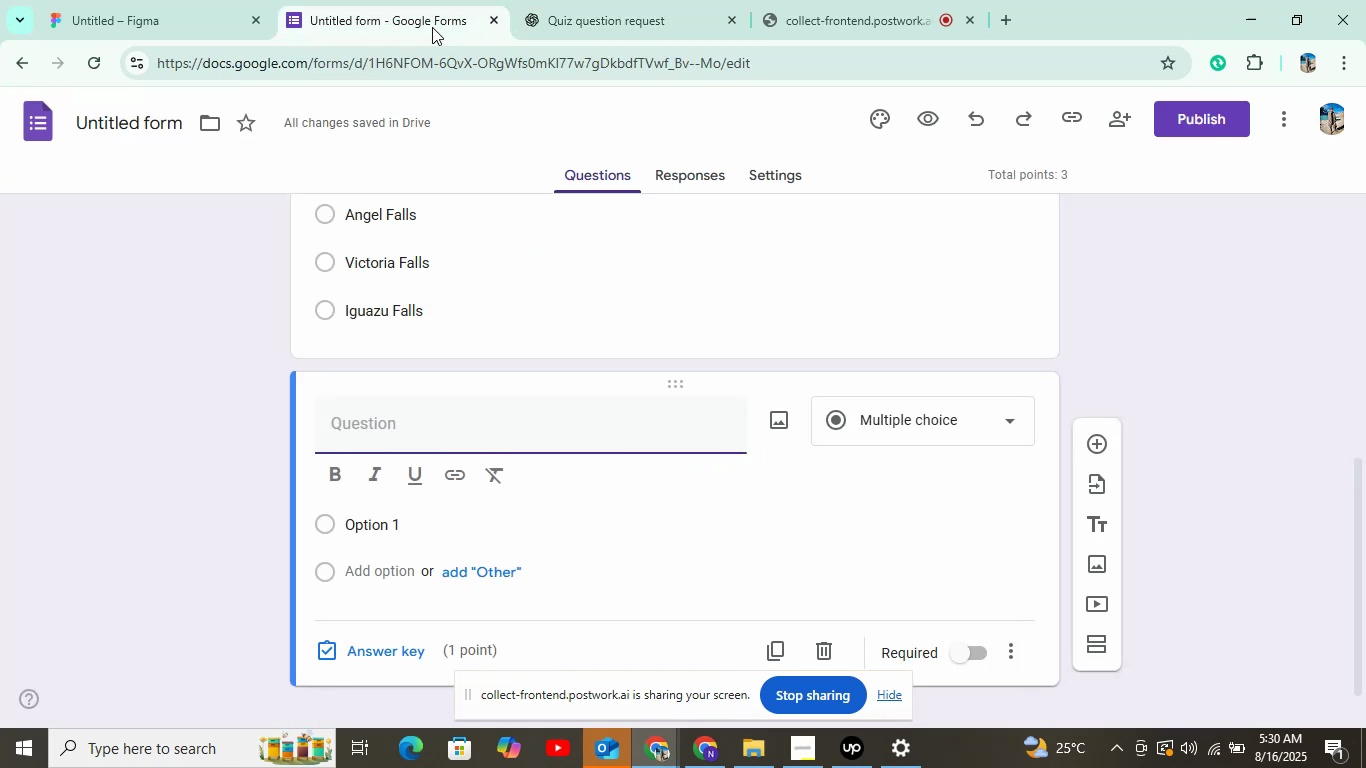 
left_click([386, 429])
 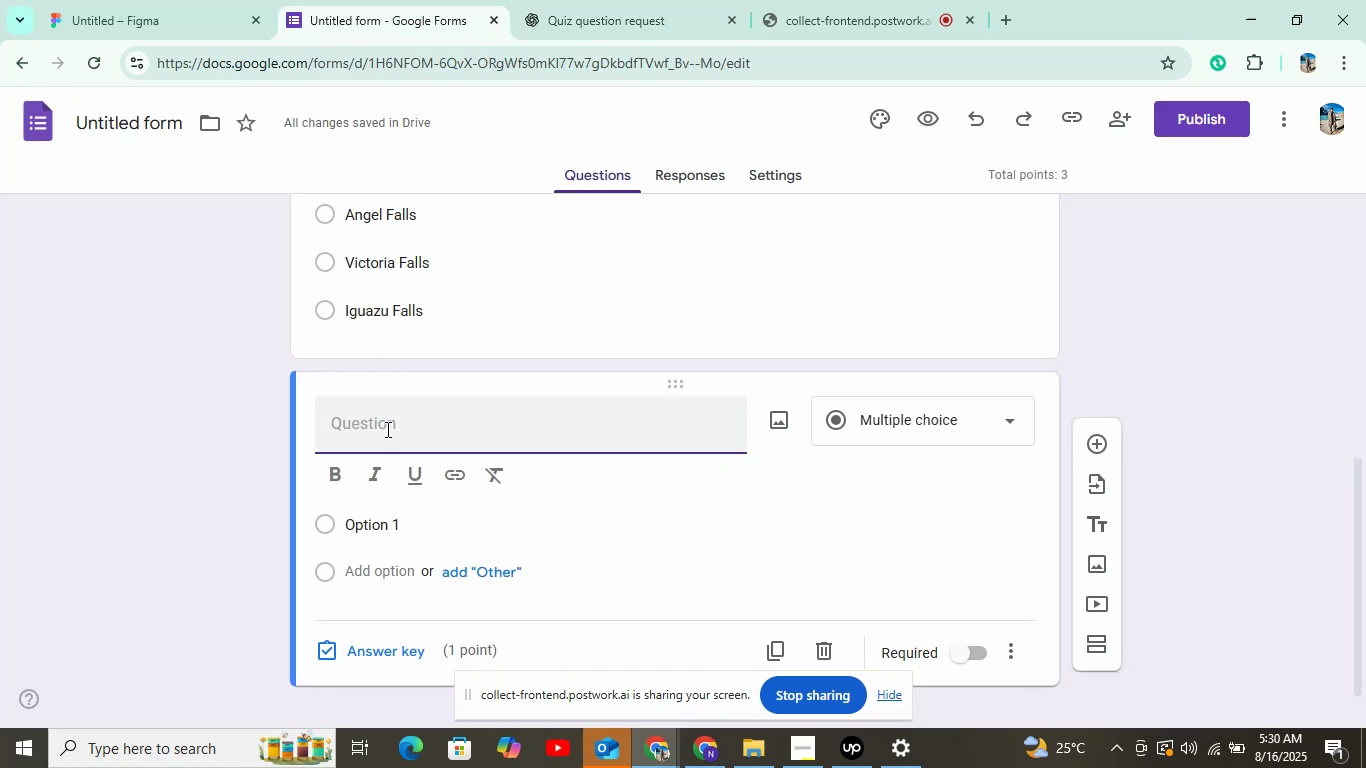 
right_click([387, 426])
 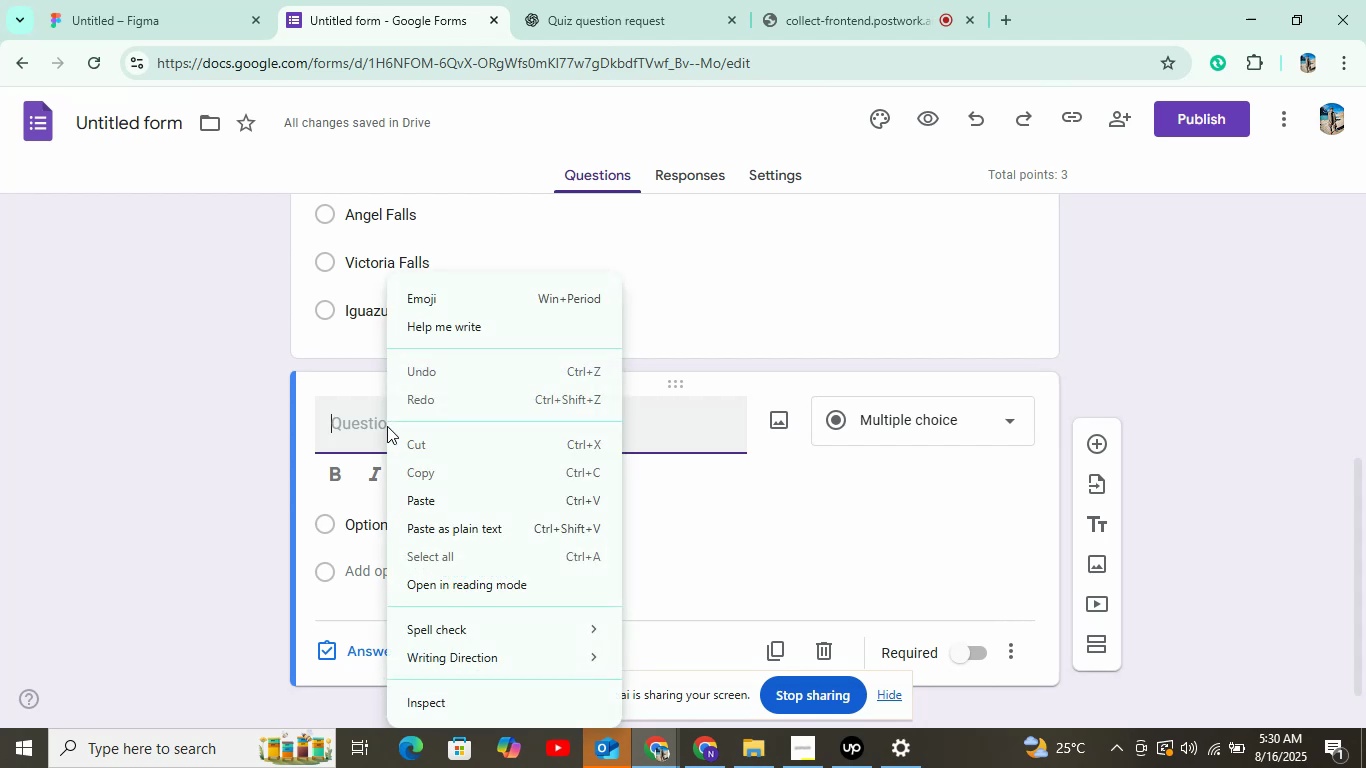 
double_click([442, 519])
 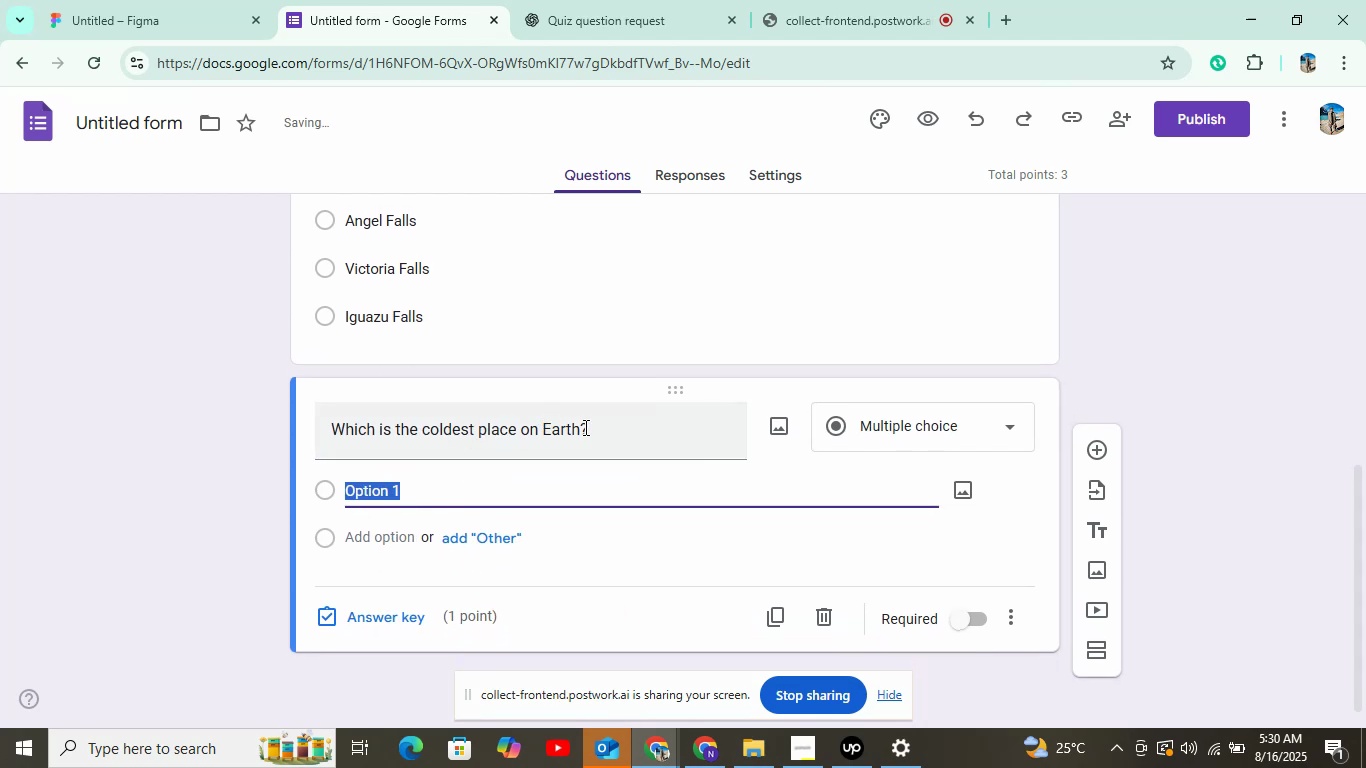 
left_click([547, 0])
 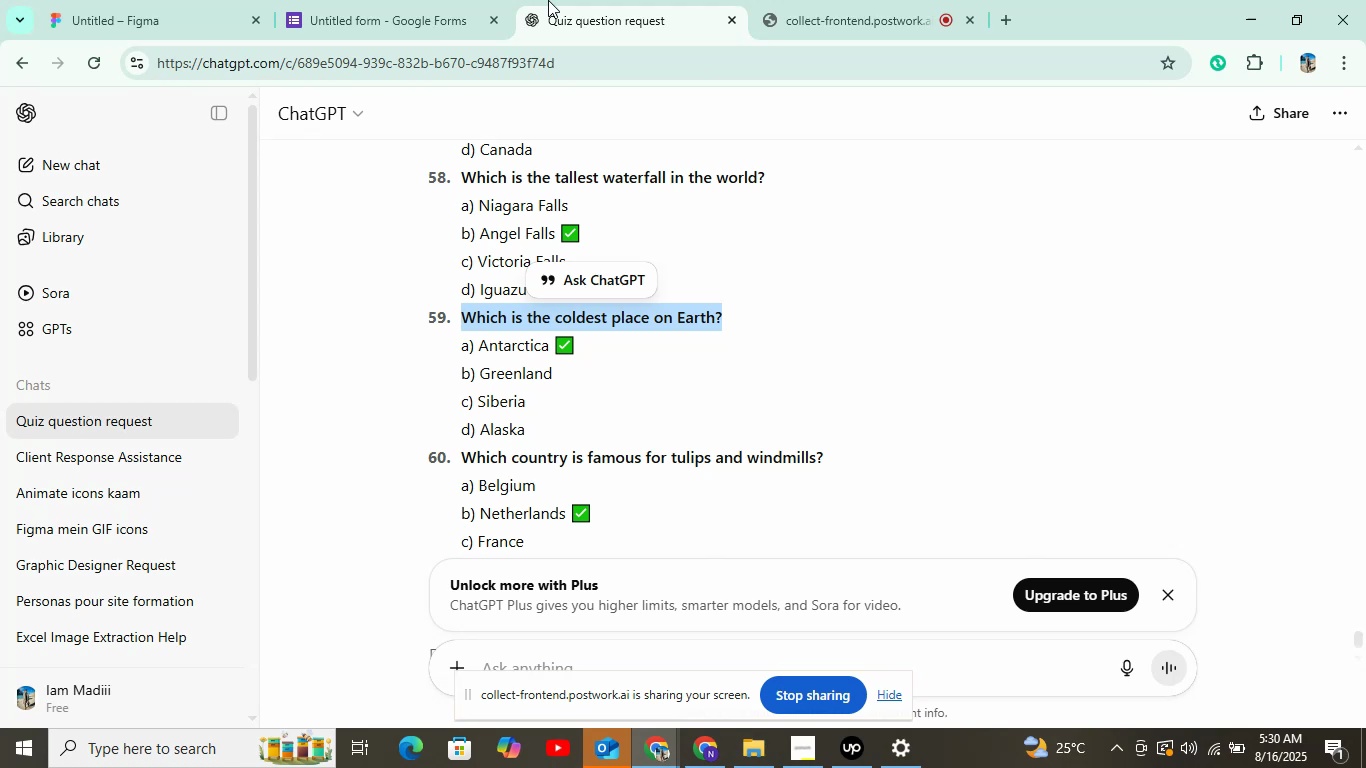 
wait(13.2)
 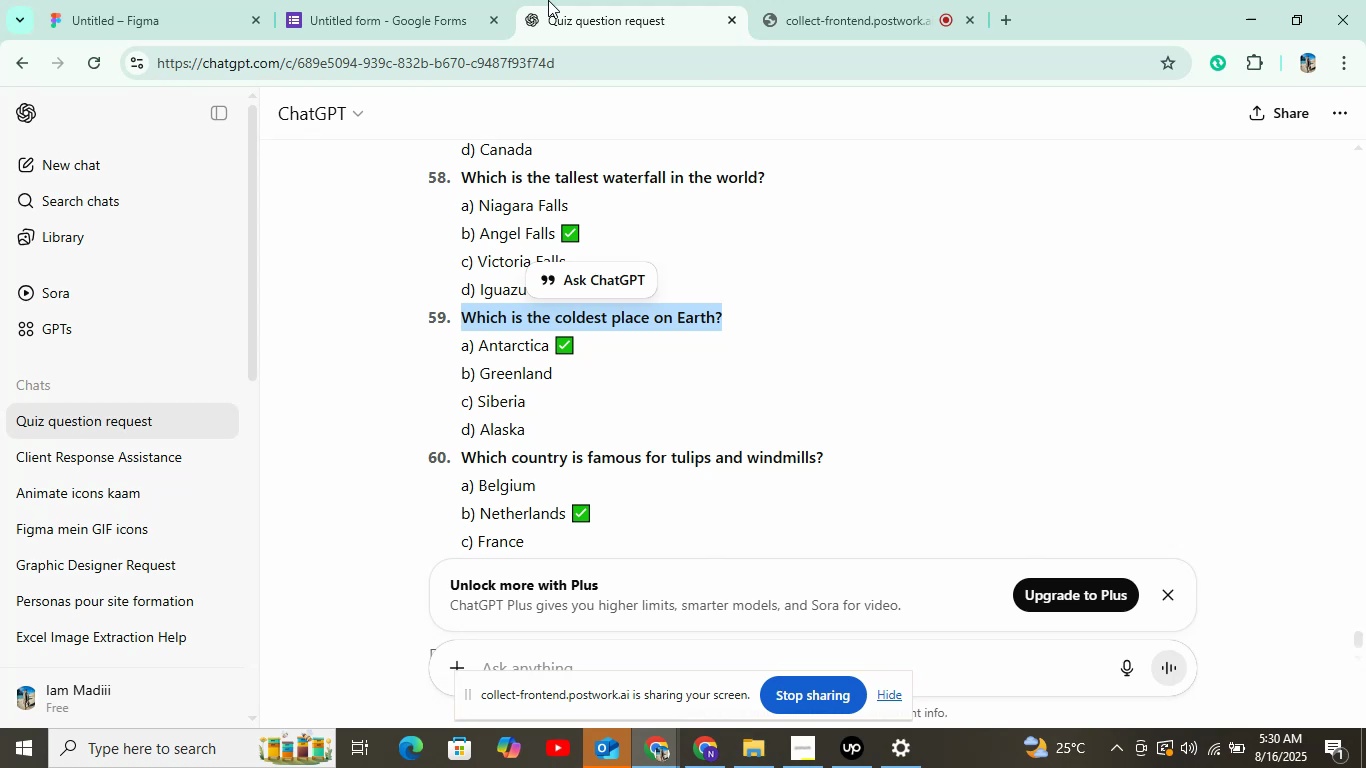 
double_click([515, 347])
 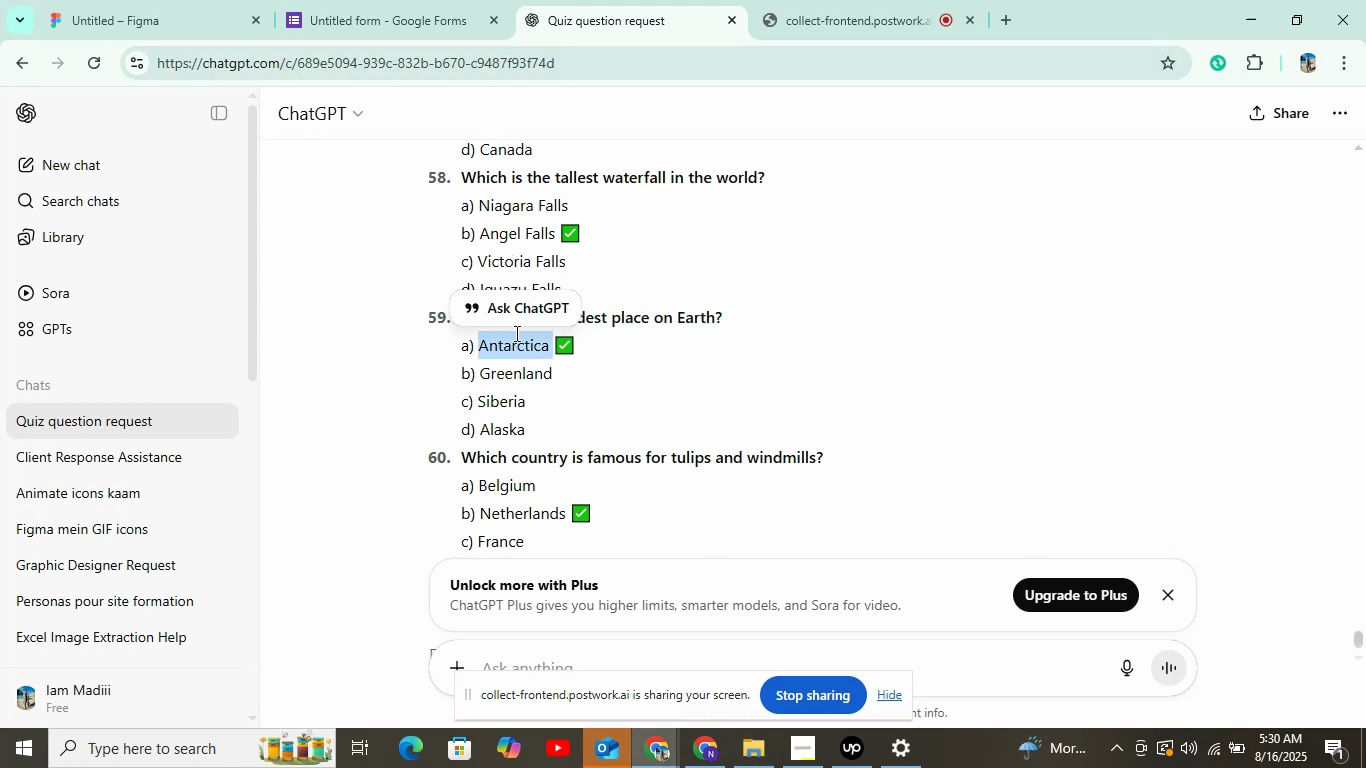 
right_click([504, 346])
 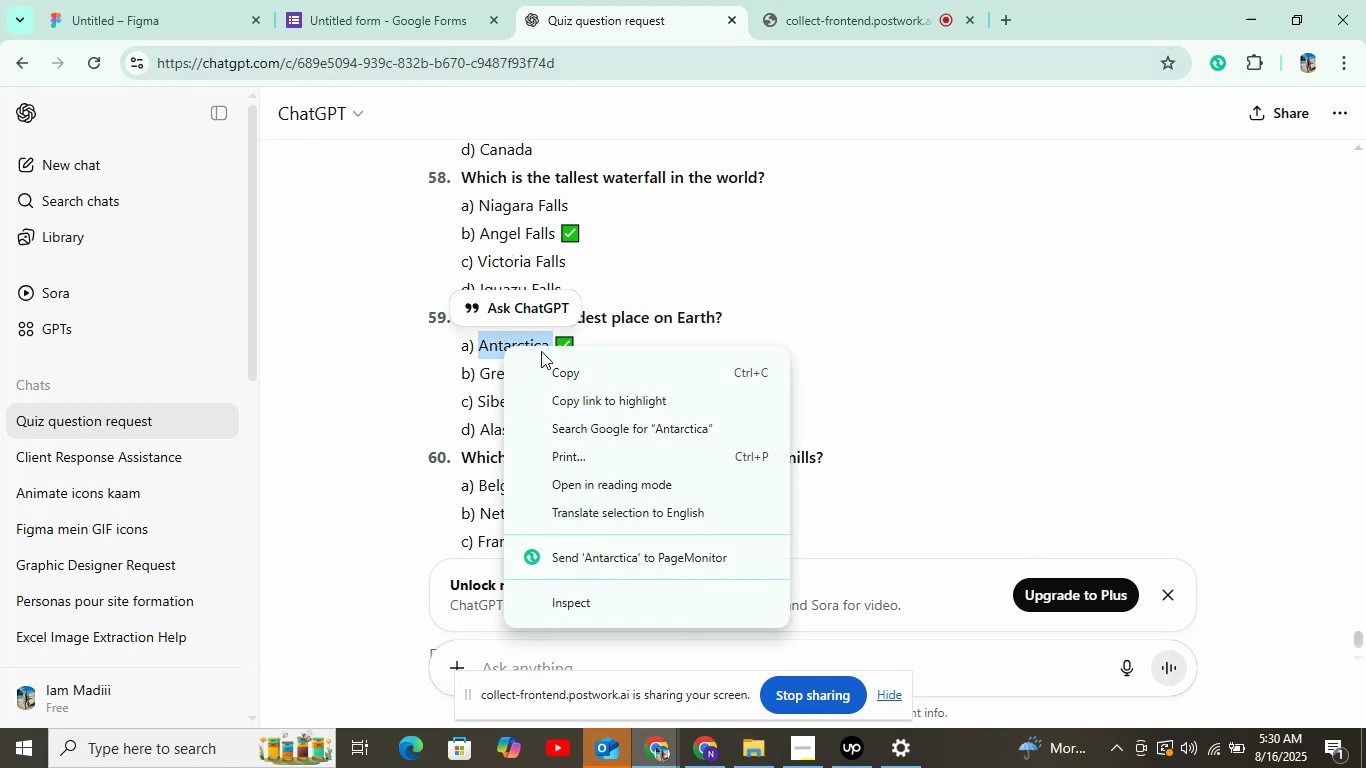 
double_click([407, 0])
 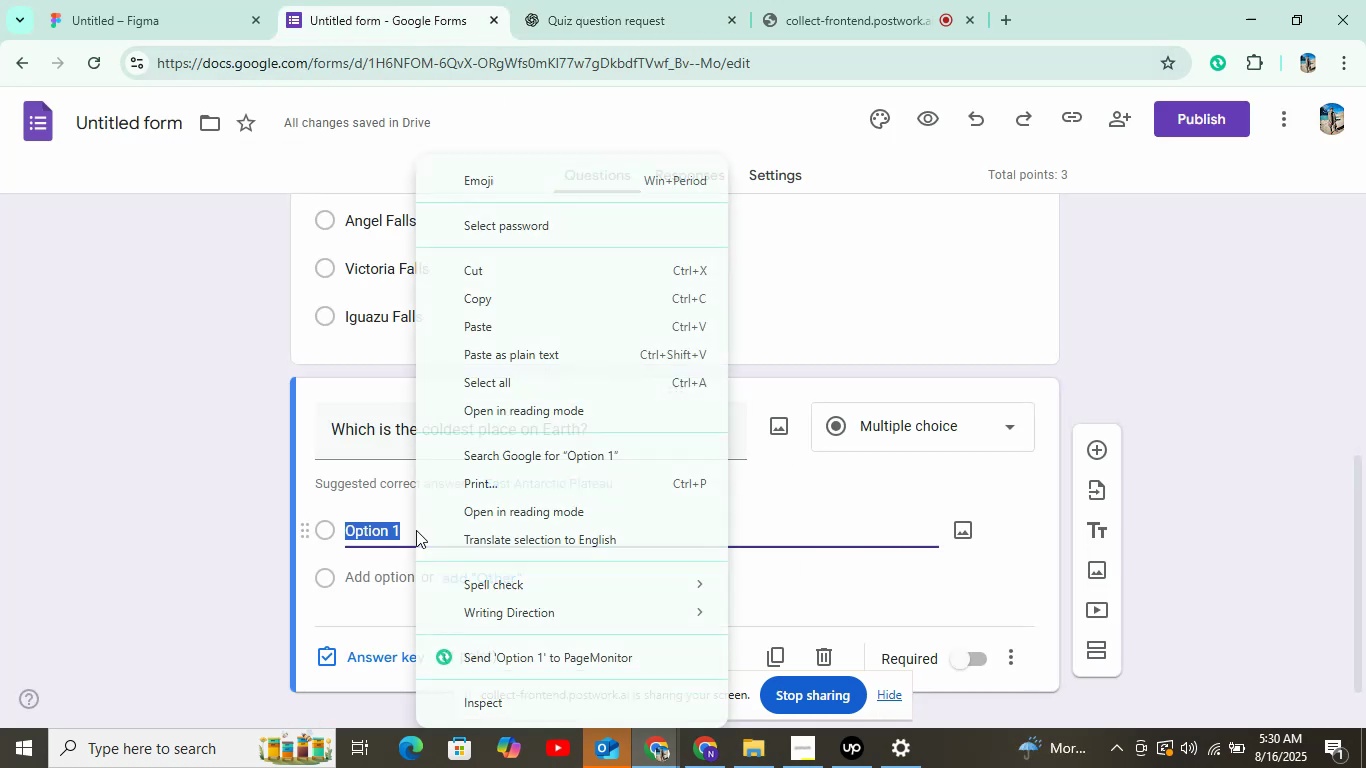 
left_click([478, 324])
 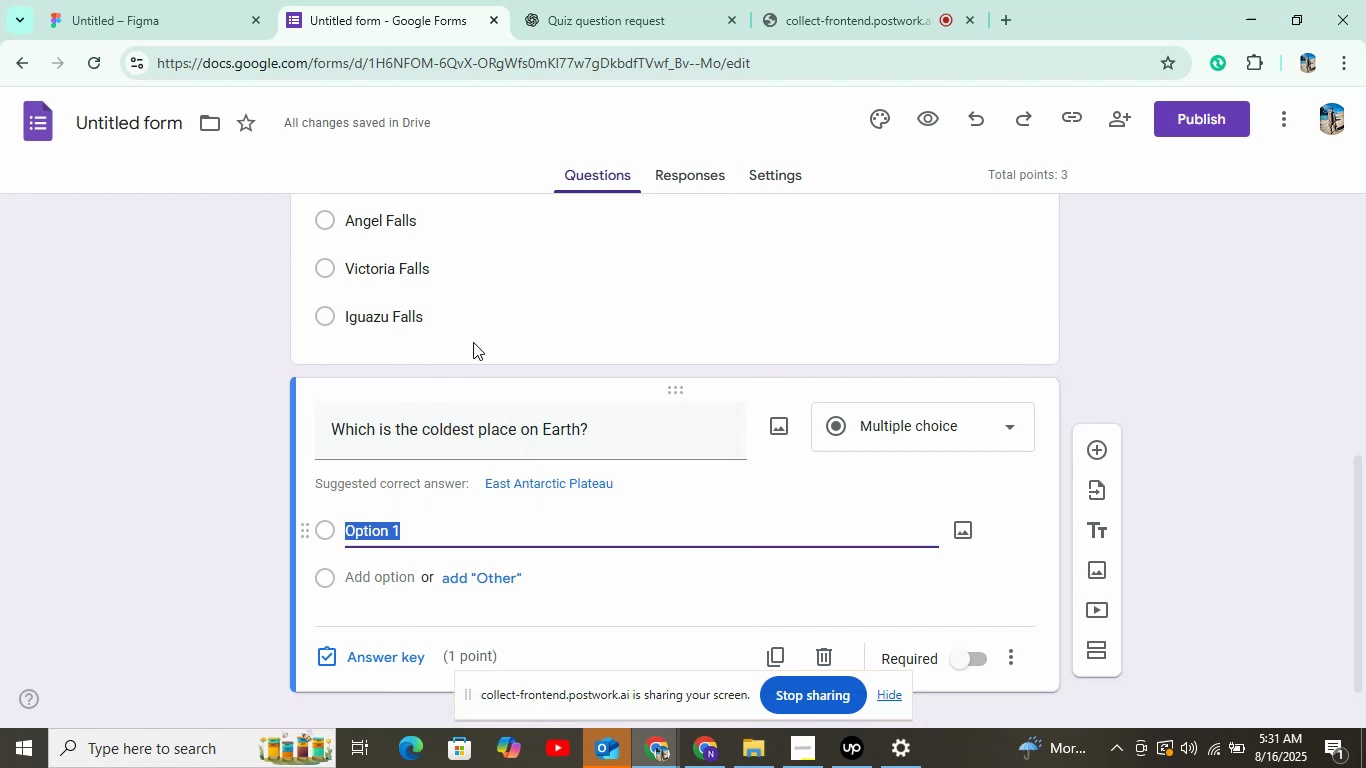 
left_click([371, 568])
 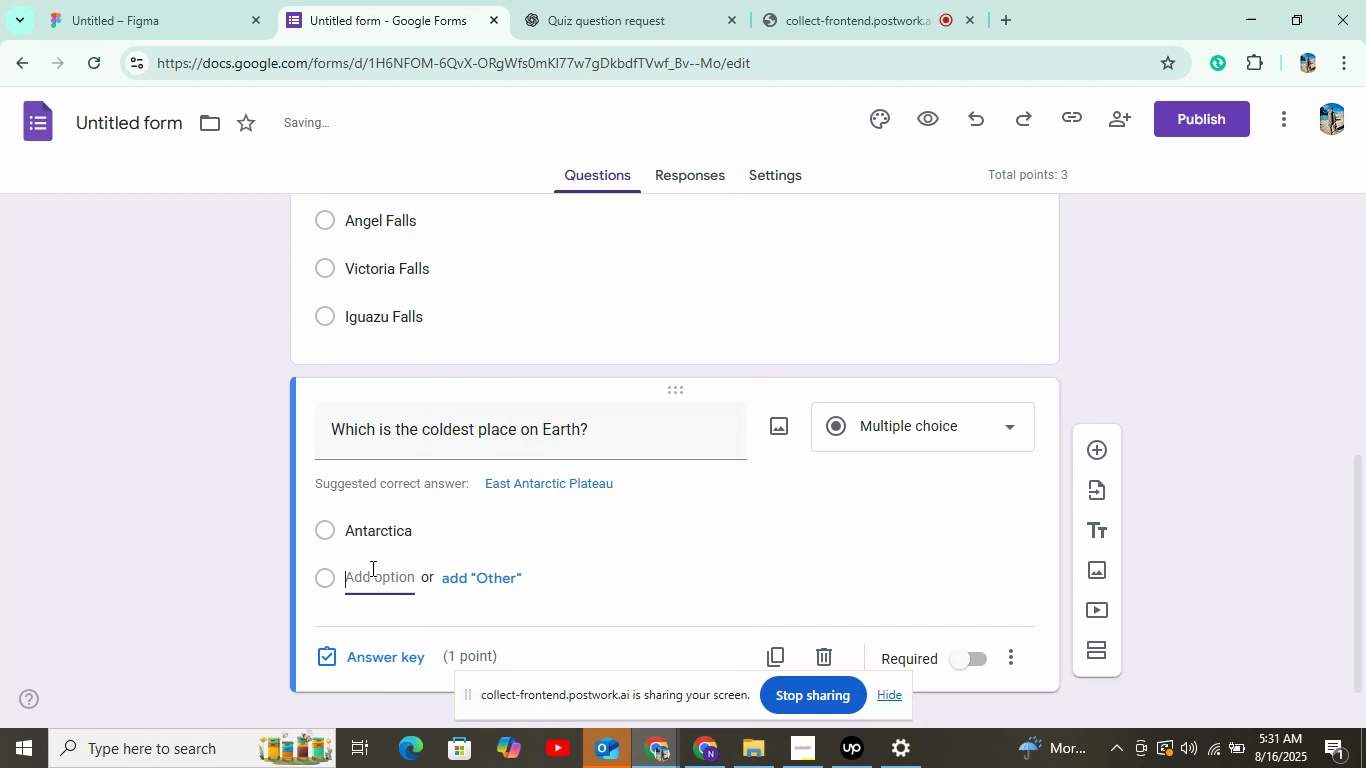 
left_click([581, 41])
 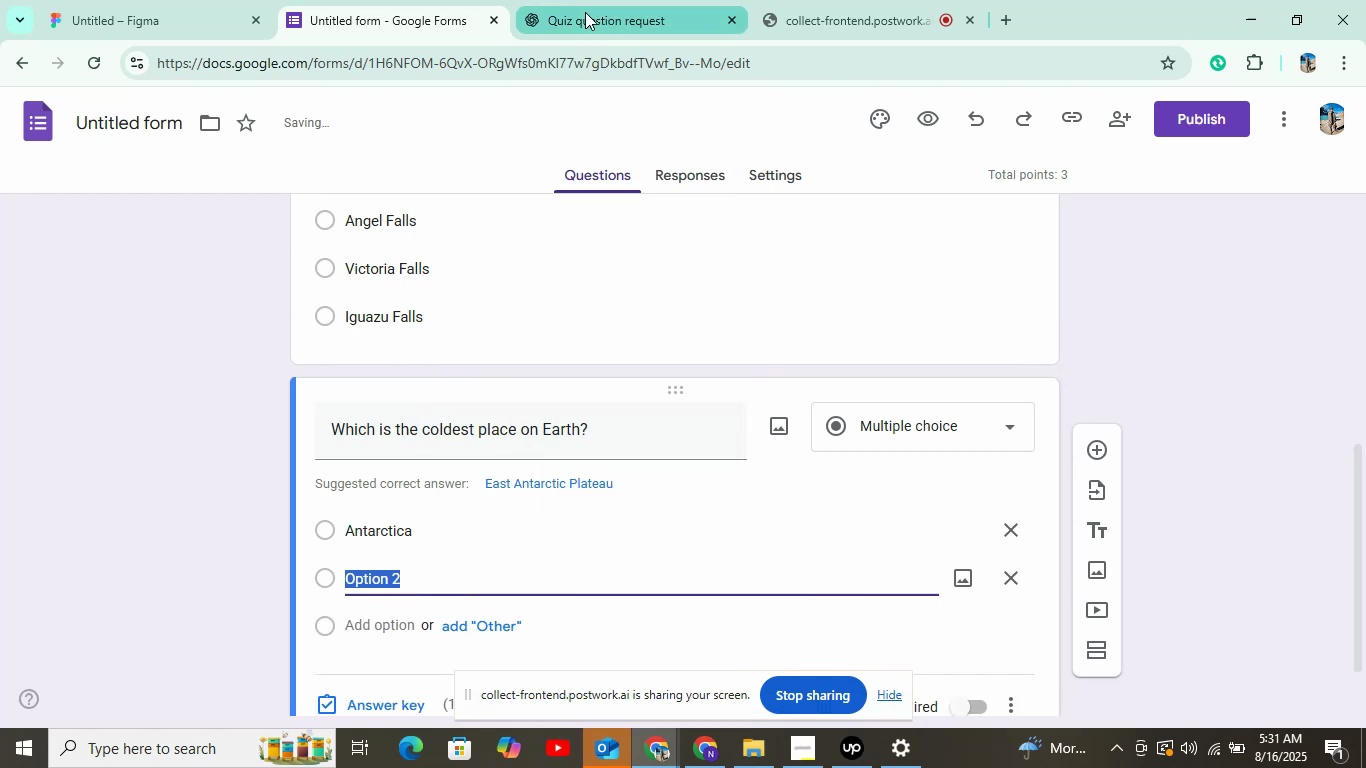 
left_click([586, 12])
 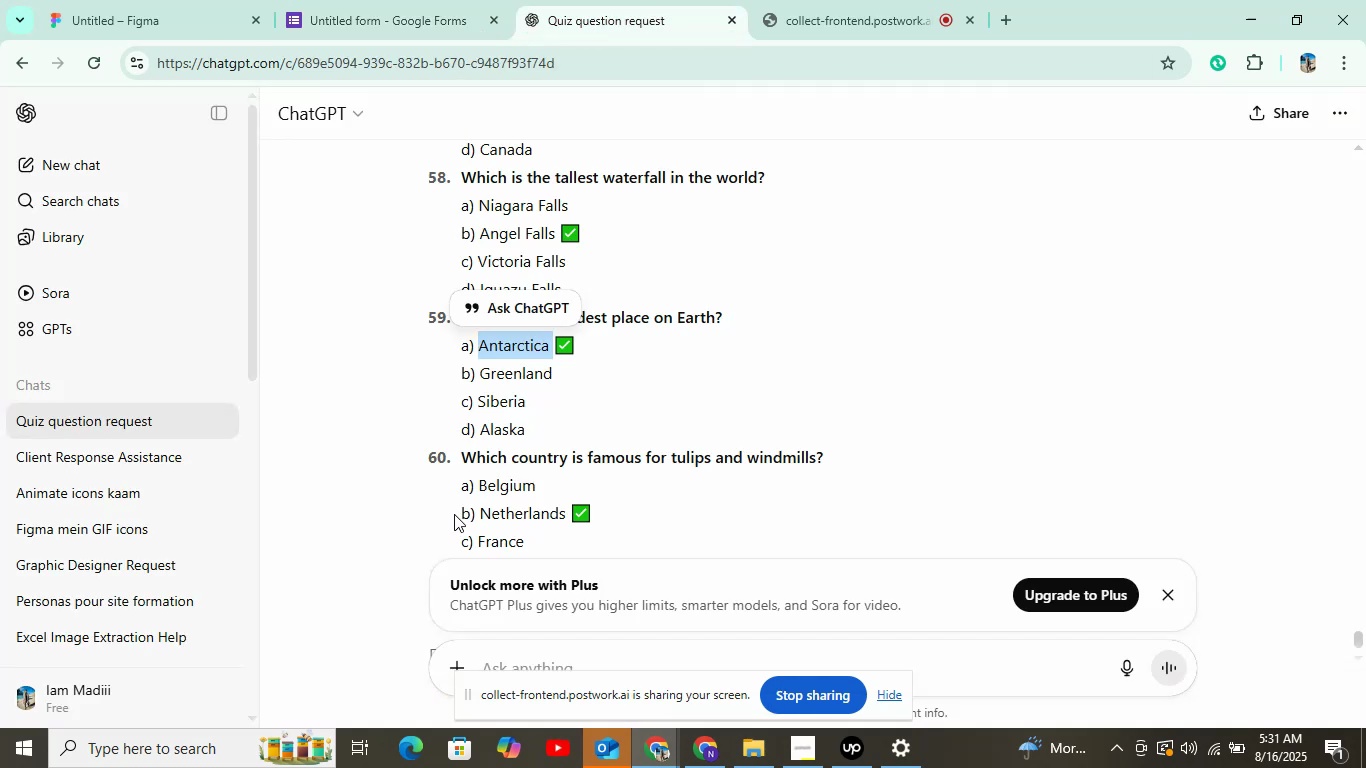 
double_click([523, 377])
 